 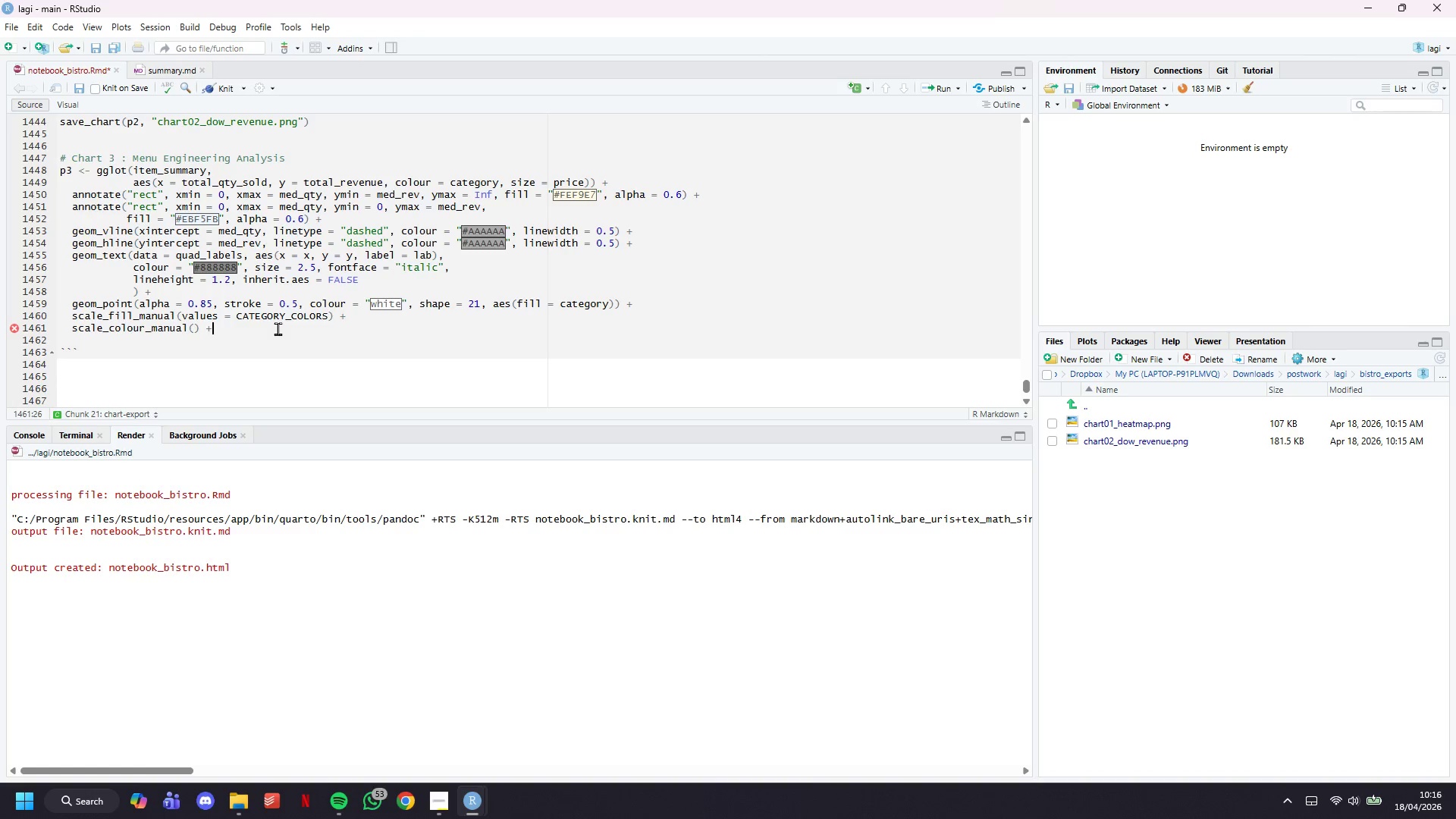 
key(ArrowLeft)
 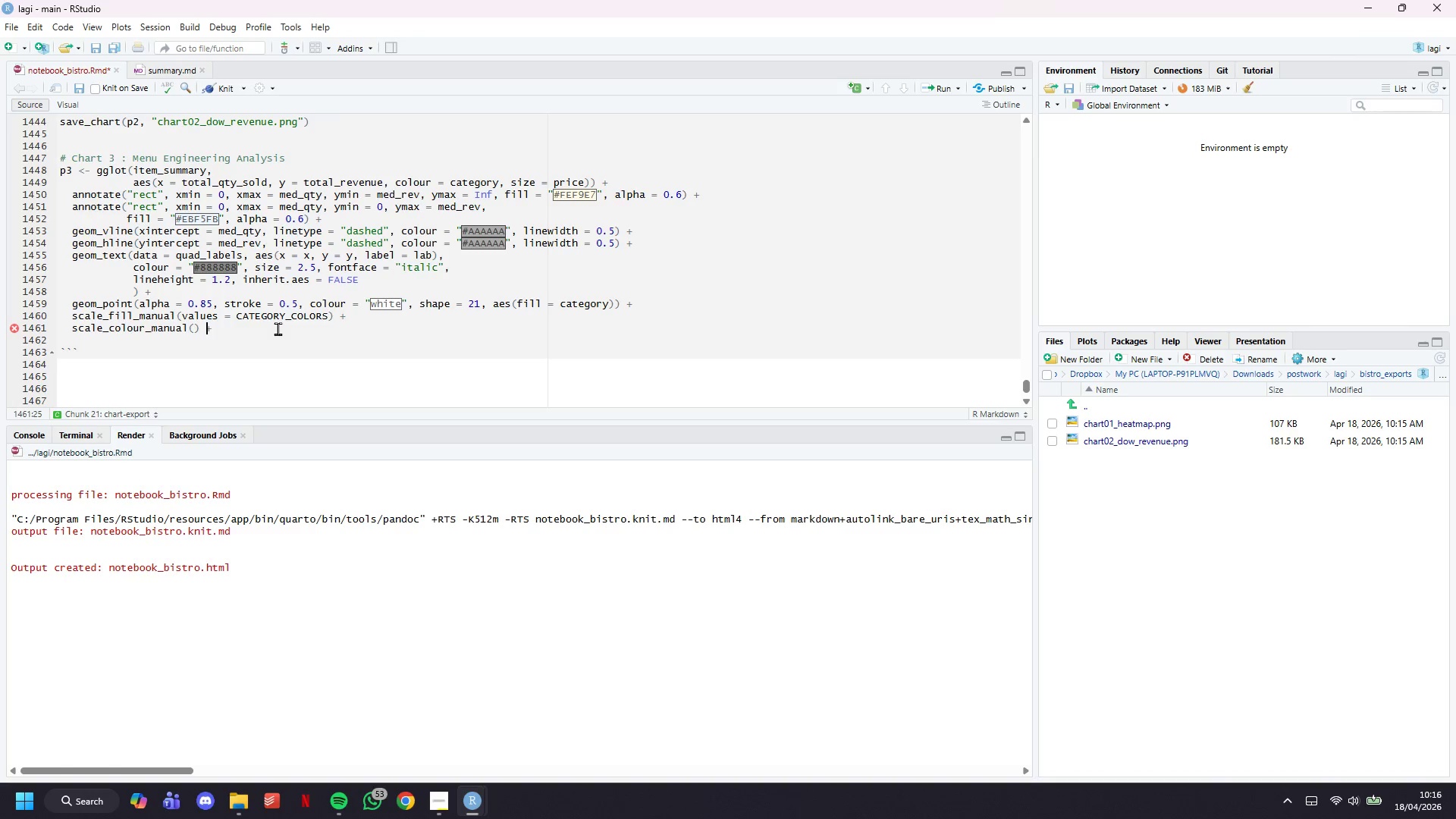 
key(ArrowLeft)
 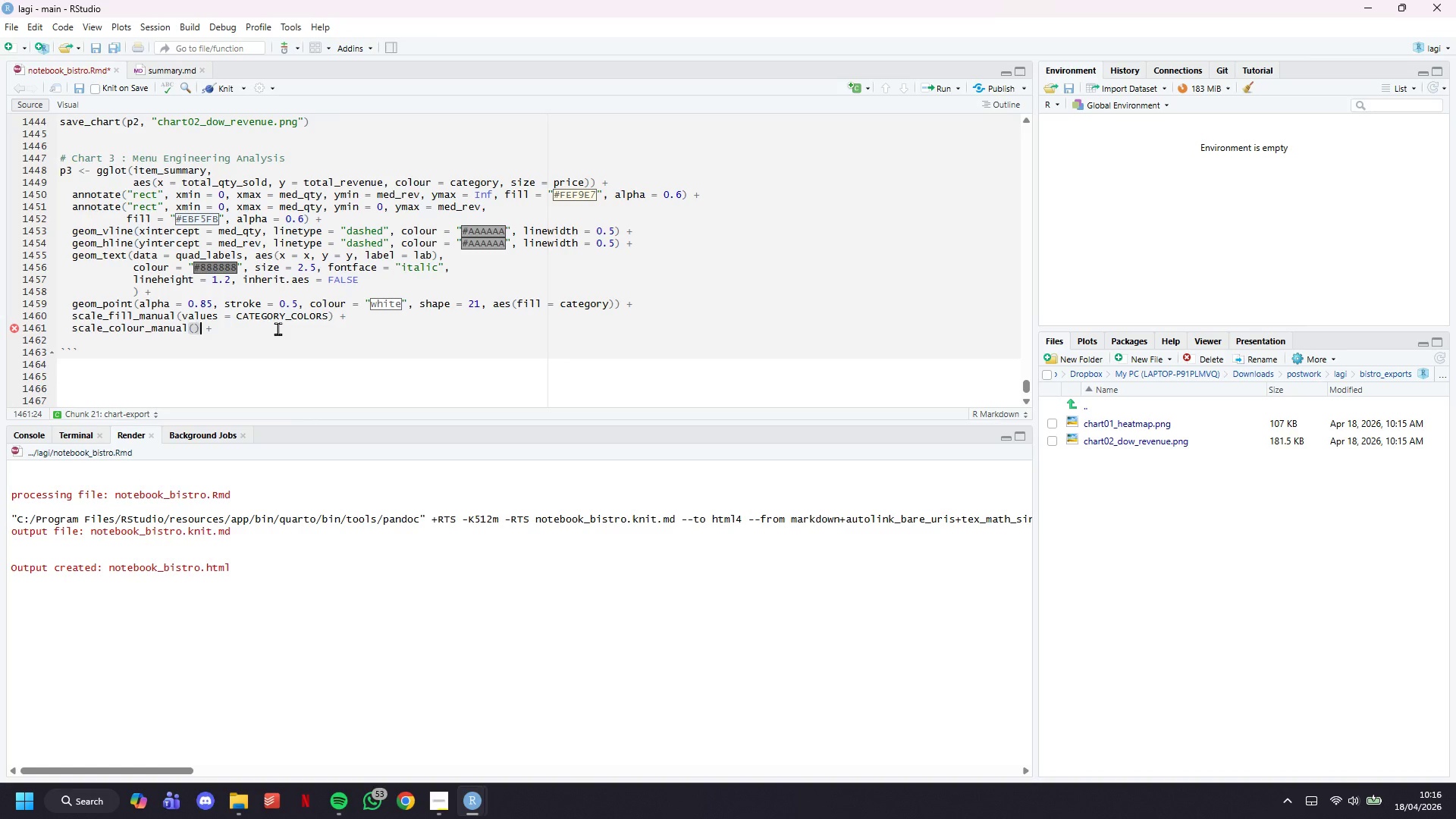 
key(ArrowLeft)
 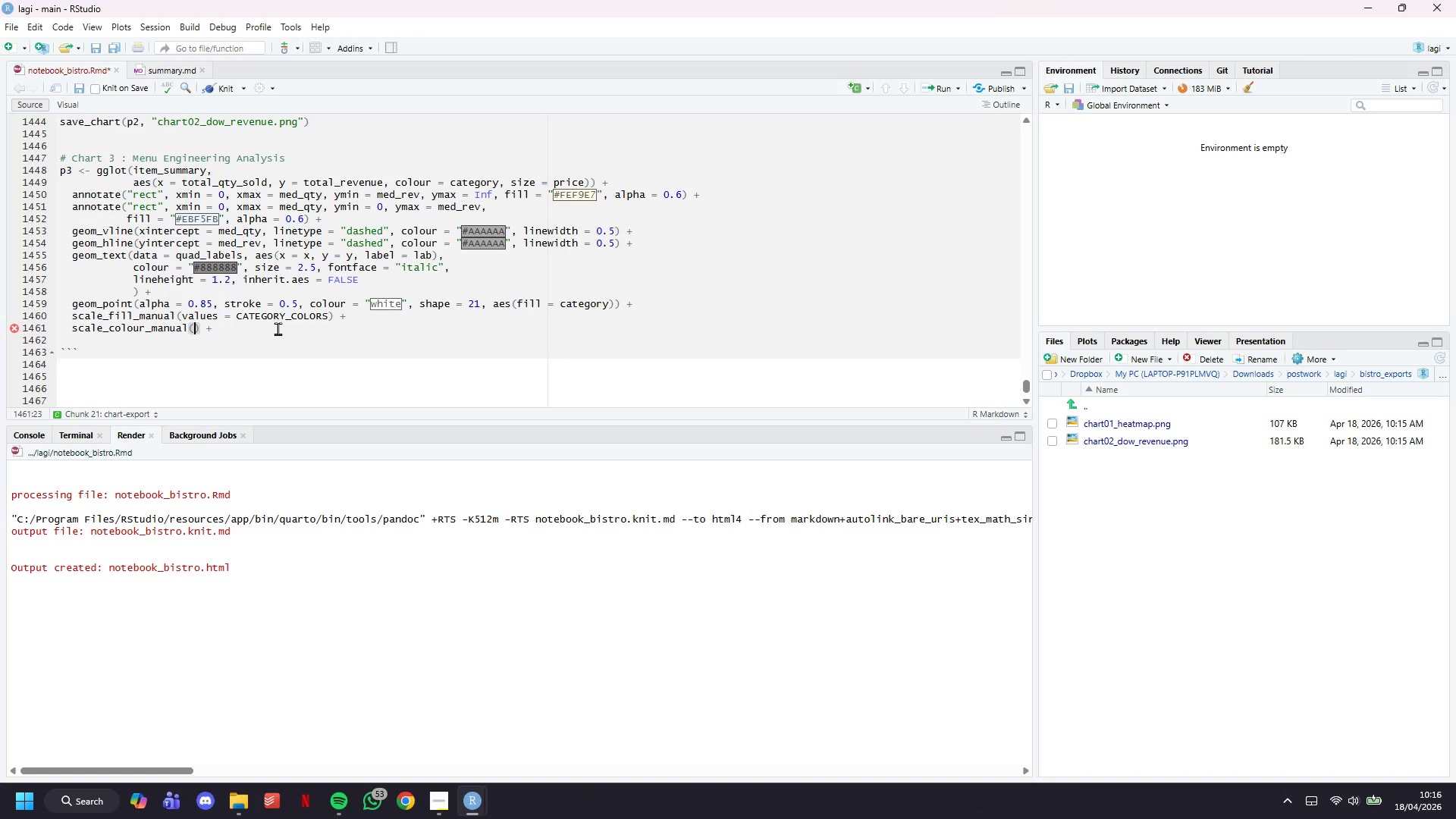 
type(value = )
 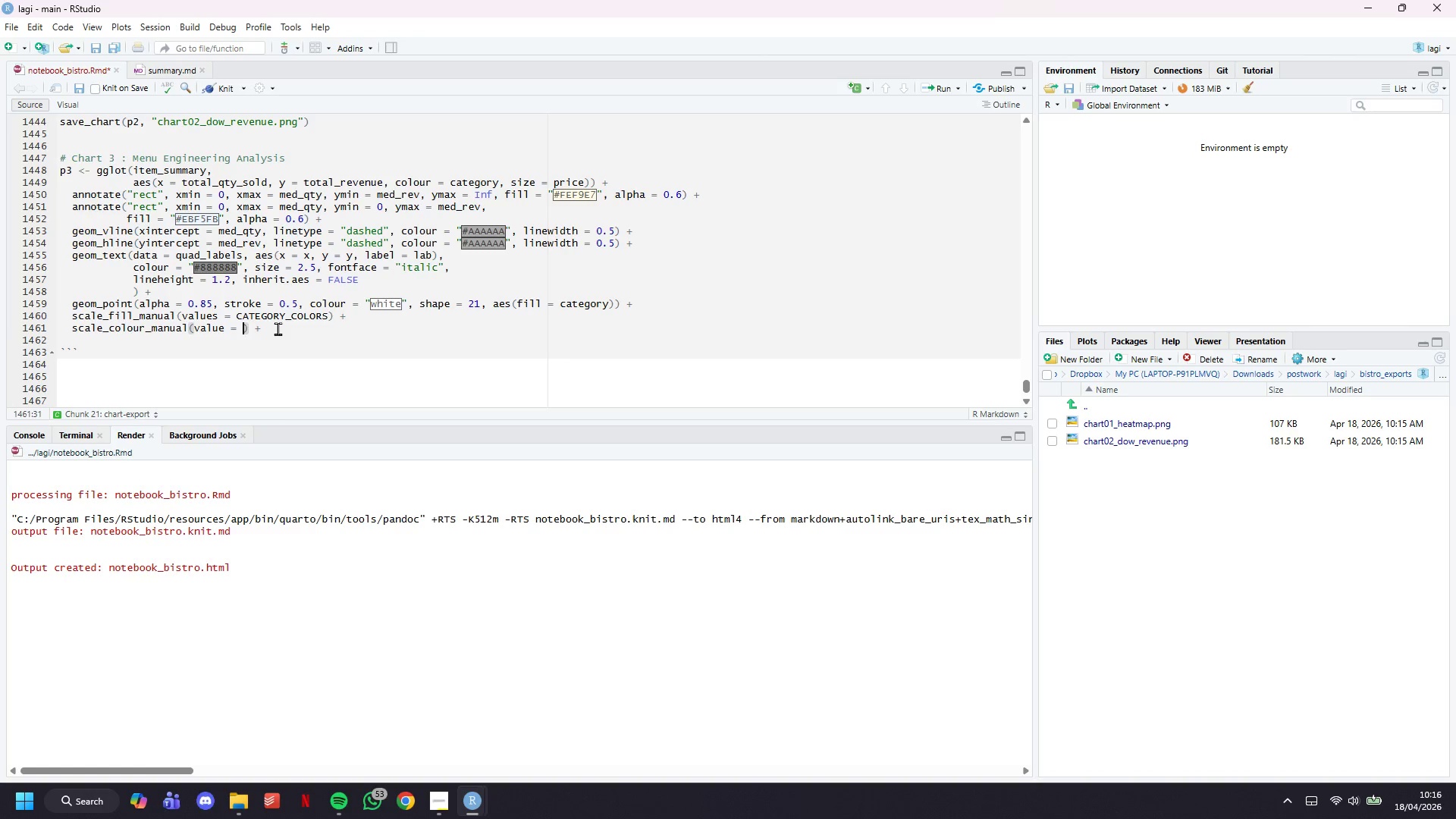 
key(ArrowRight)
 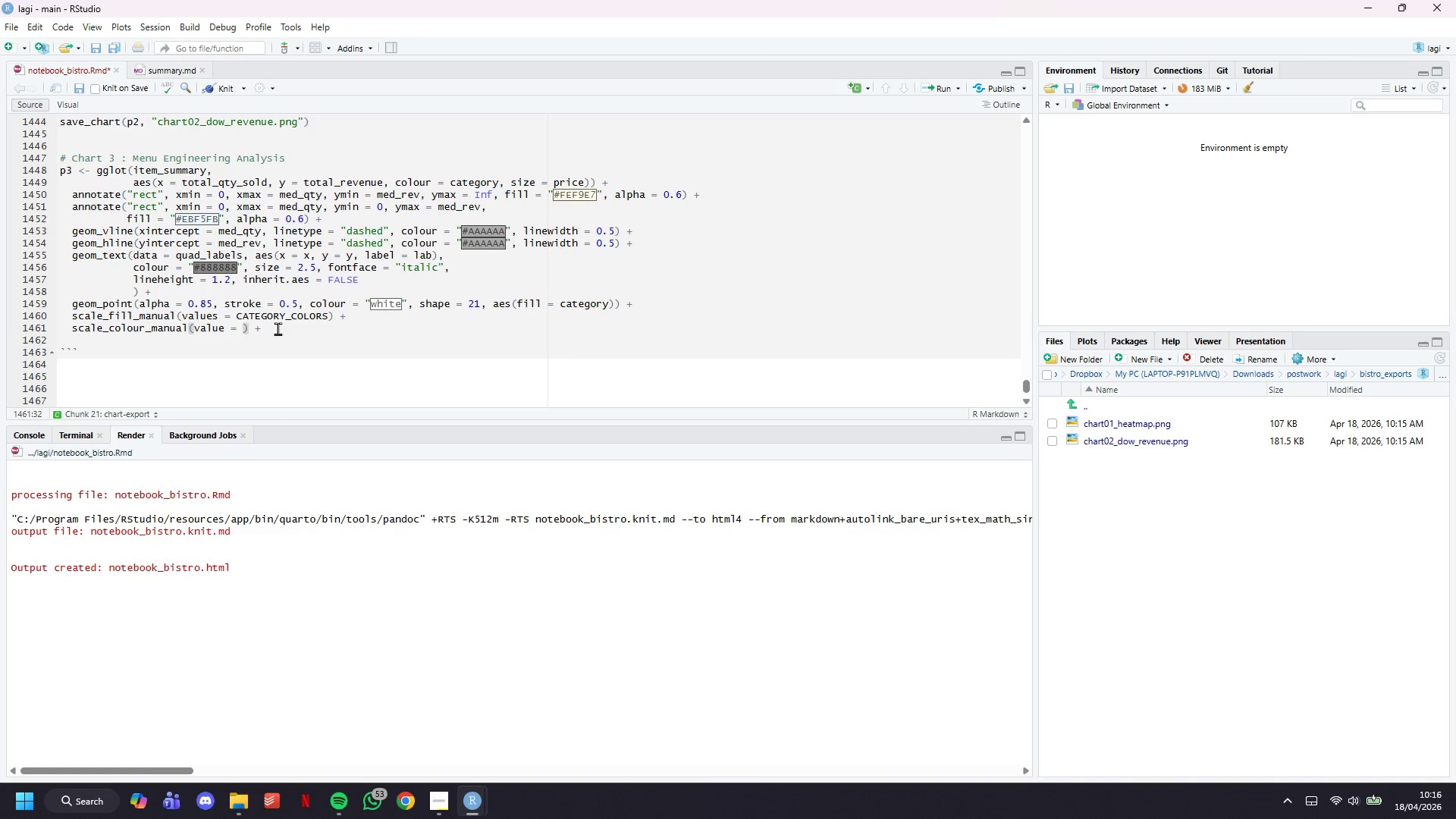 
hold_key(key=ArrowRight, duration=0.31)
 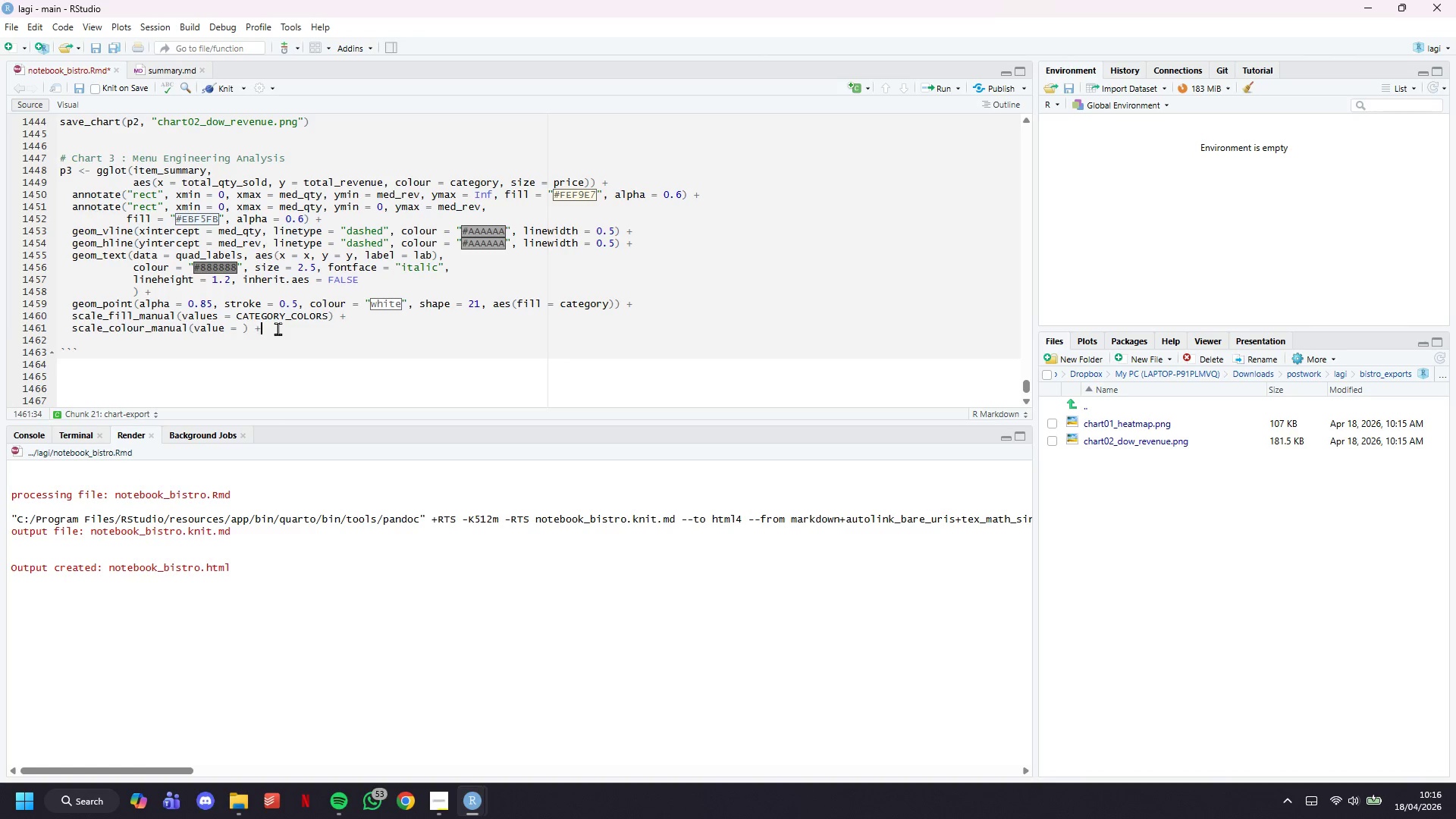 
key(ArrowRight)
 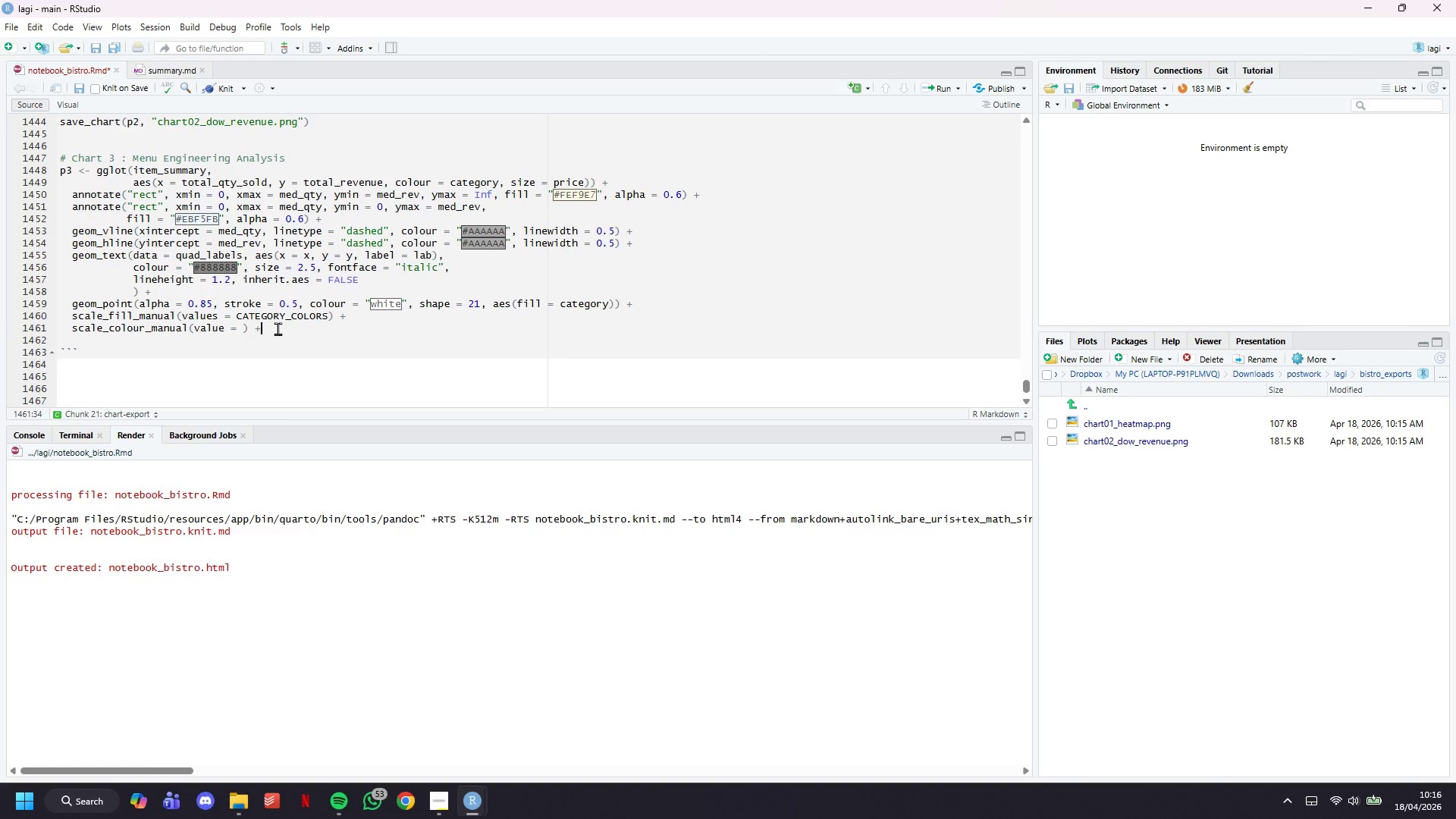 
key(Backspace)
 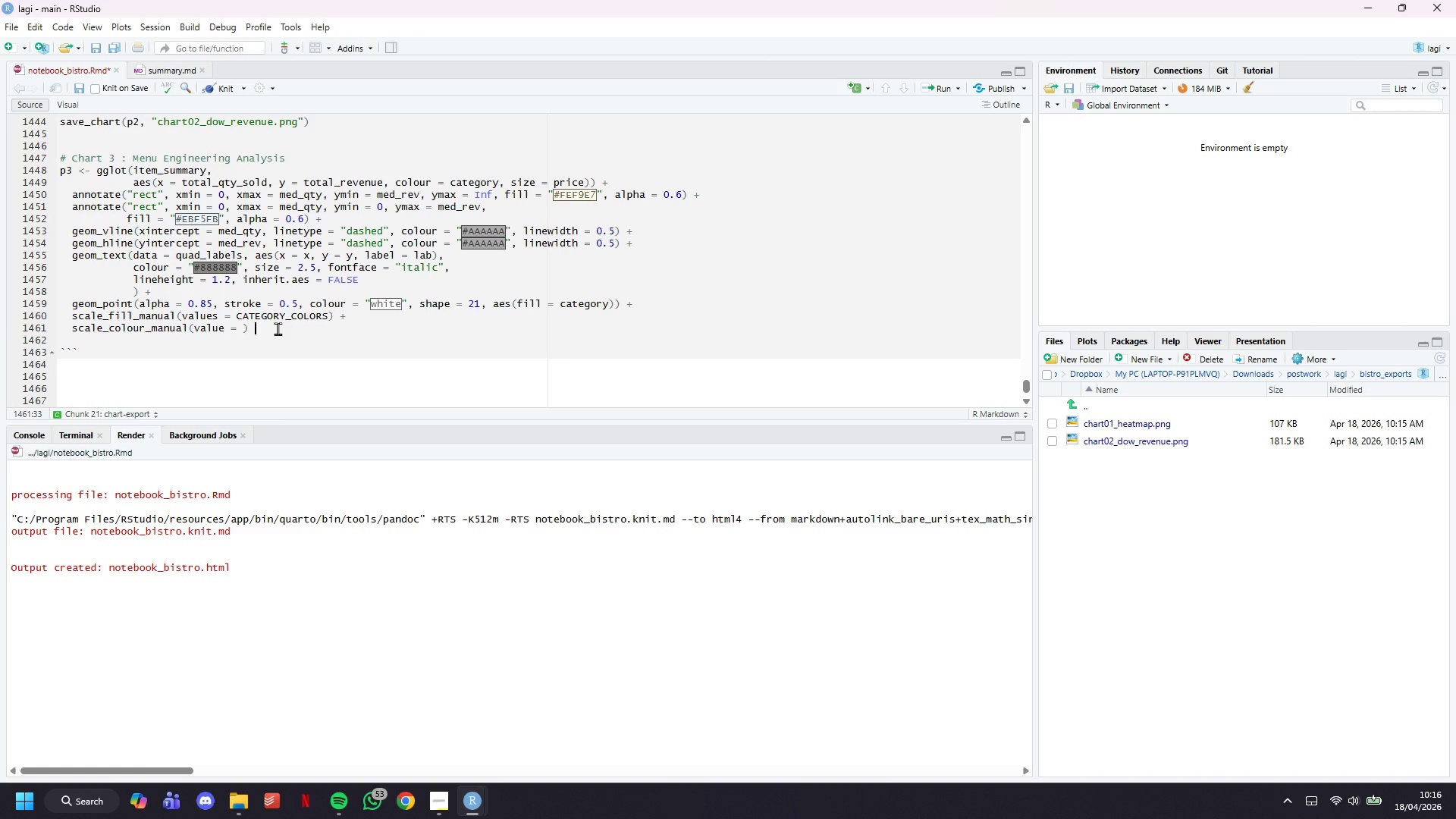 
key(ArrowLeft)
 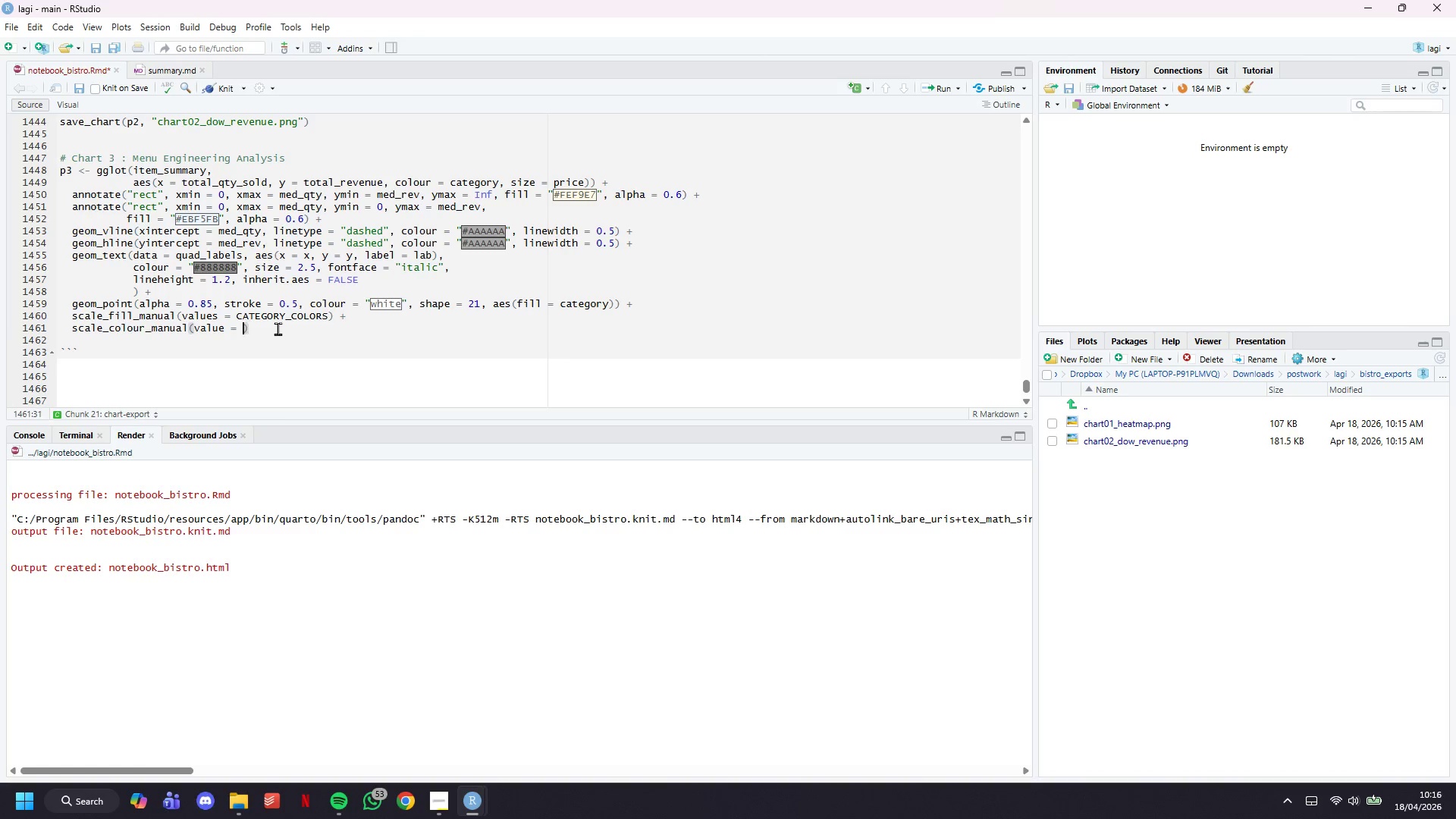 
key(ArrowLeft)
 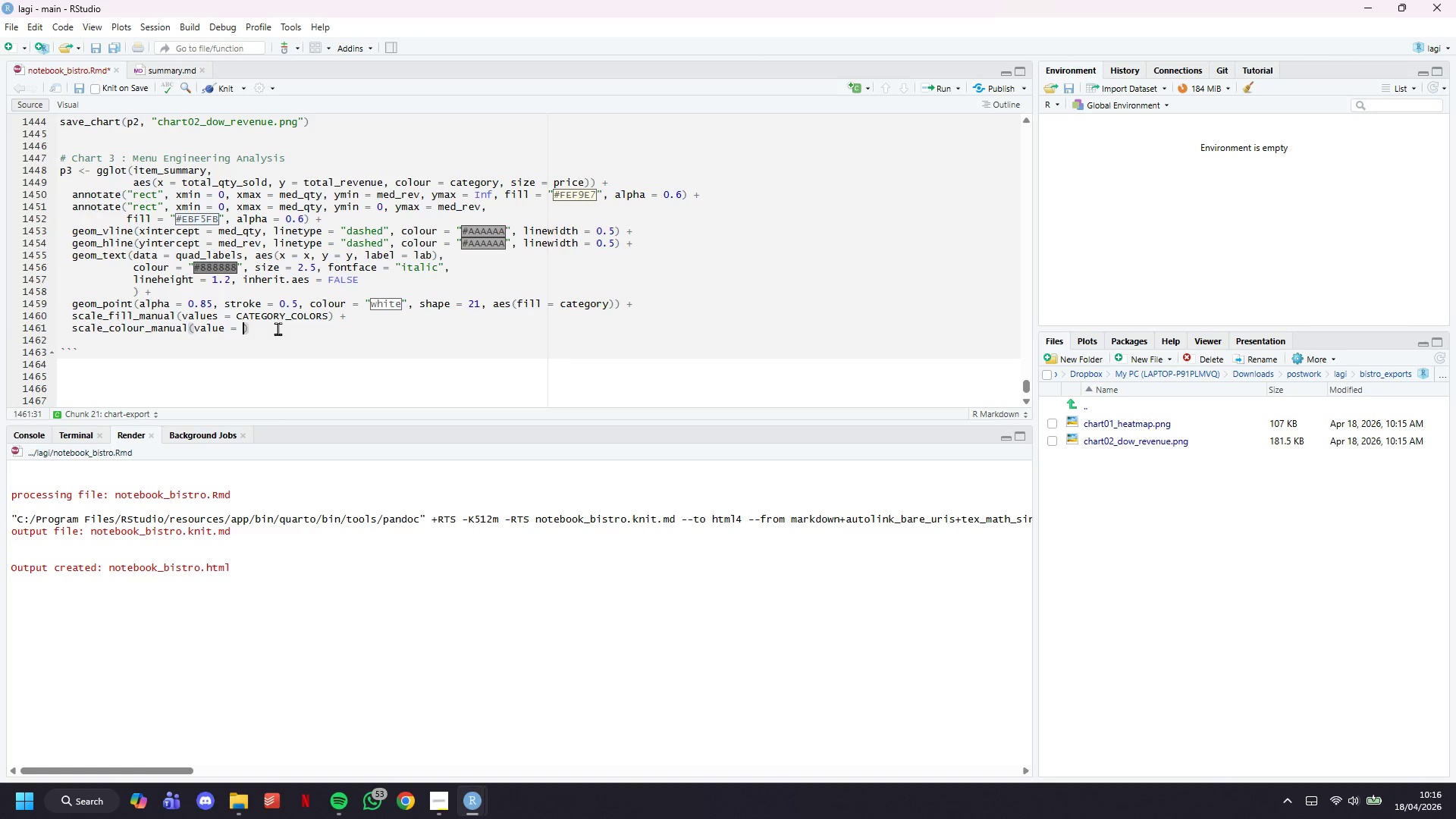 
key(ArrowLeft)
 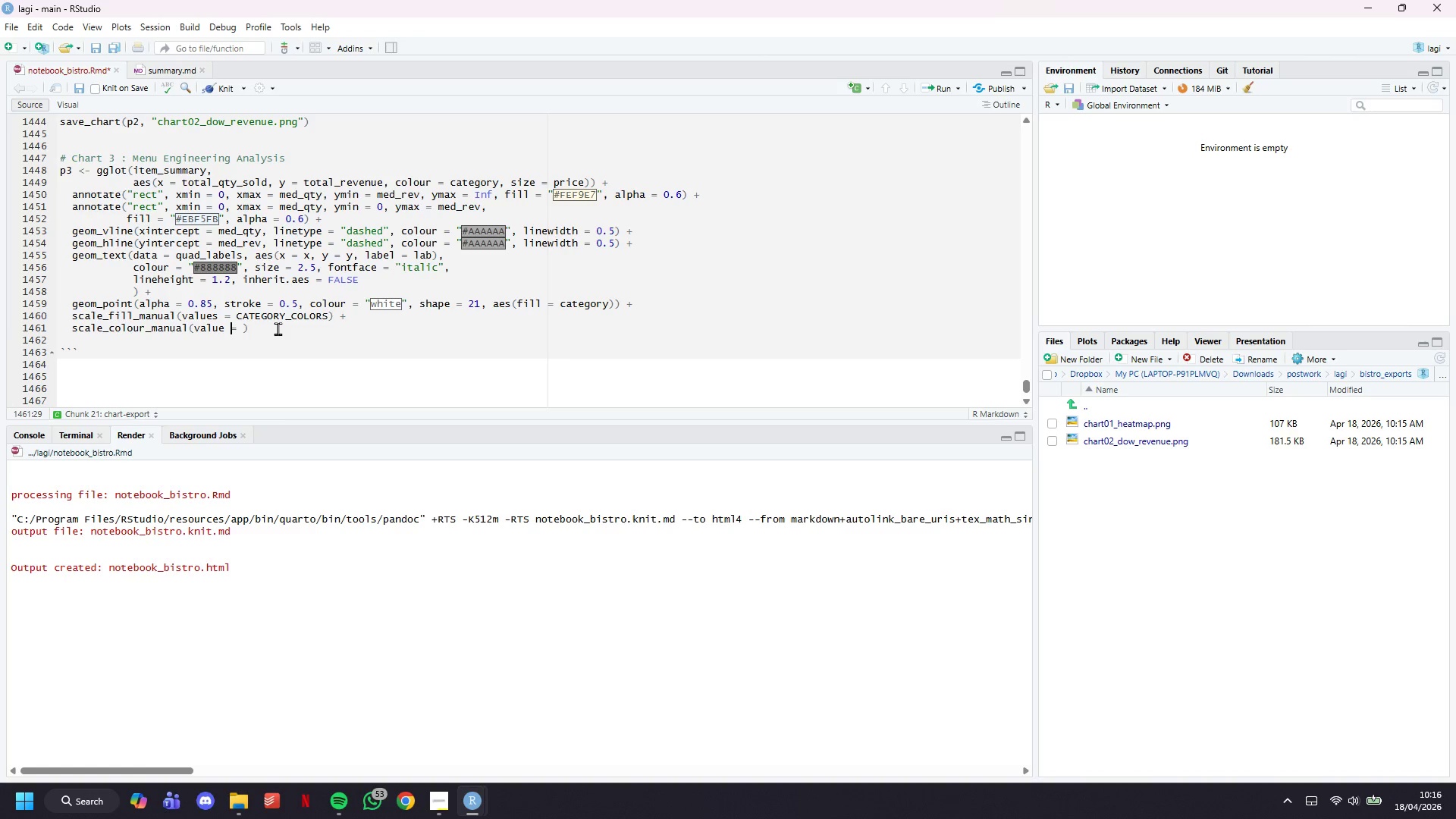 
key(ArrowLeft)
 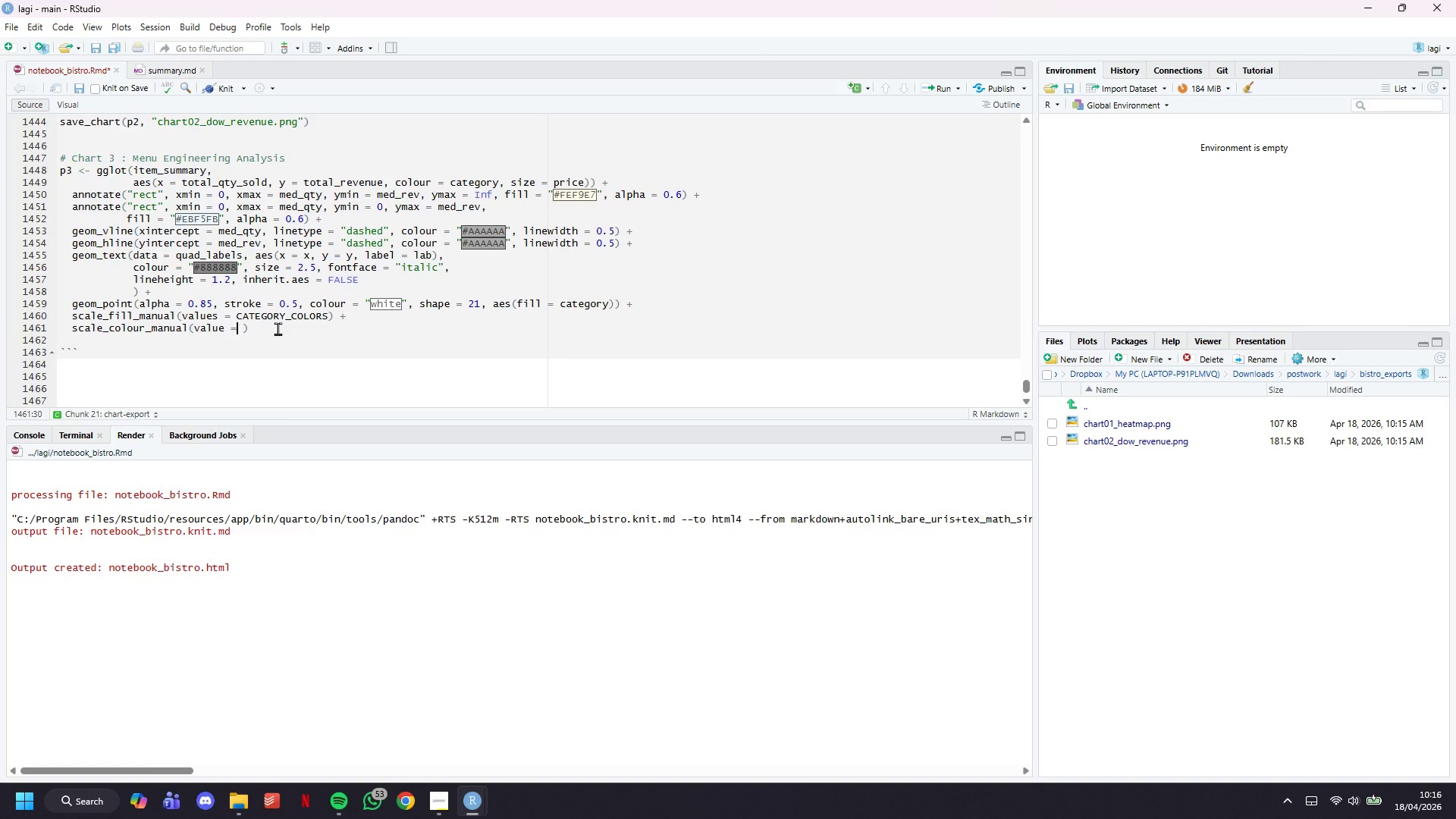 
key(ArrowRight)
 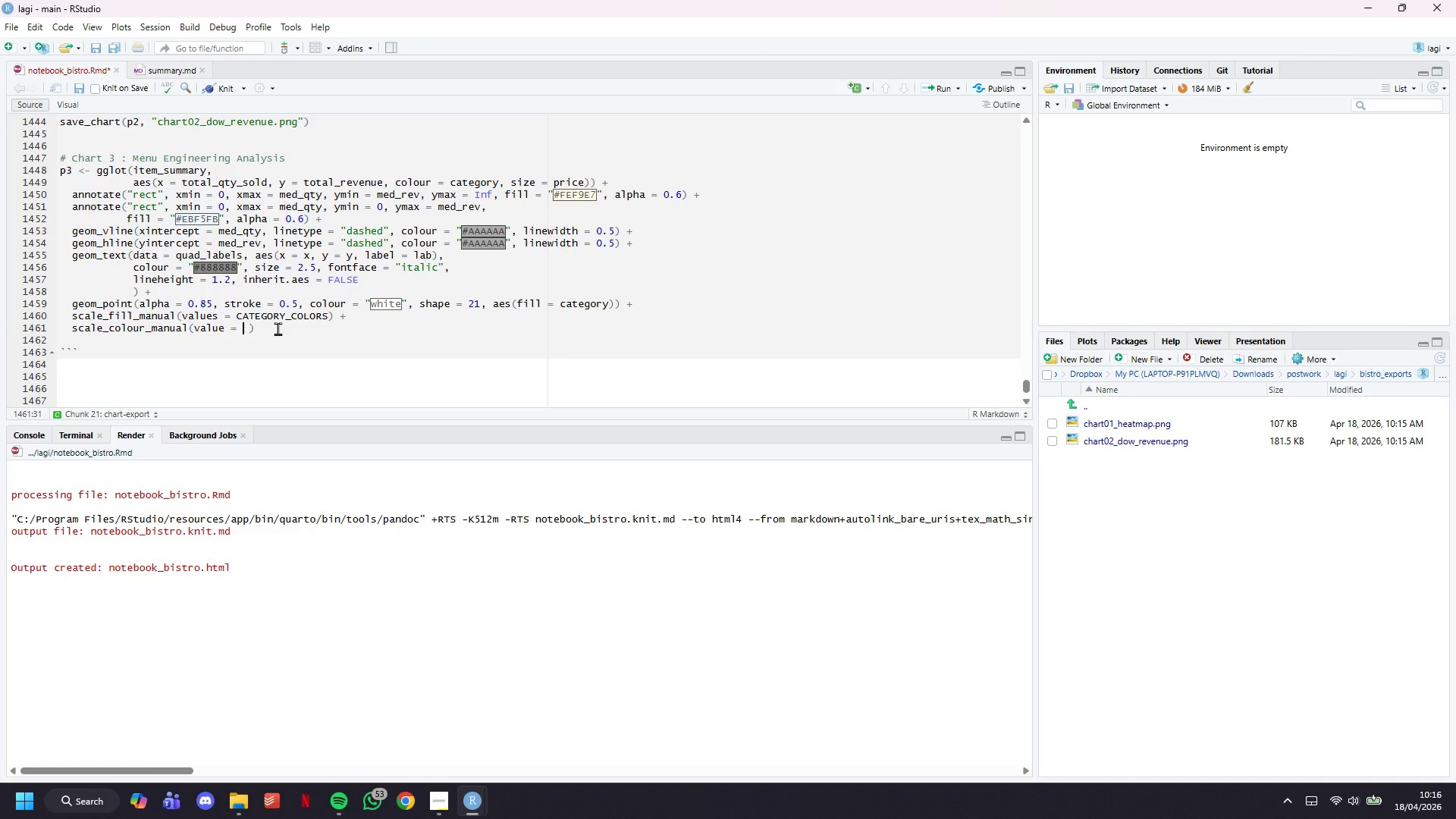 
type( CATEGORY_COLORS)
 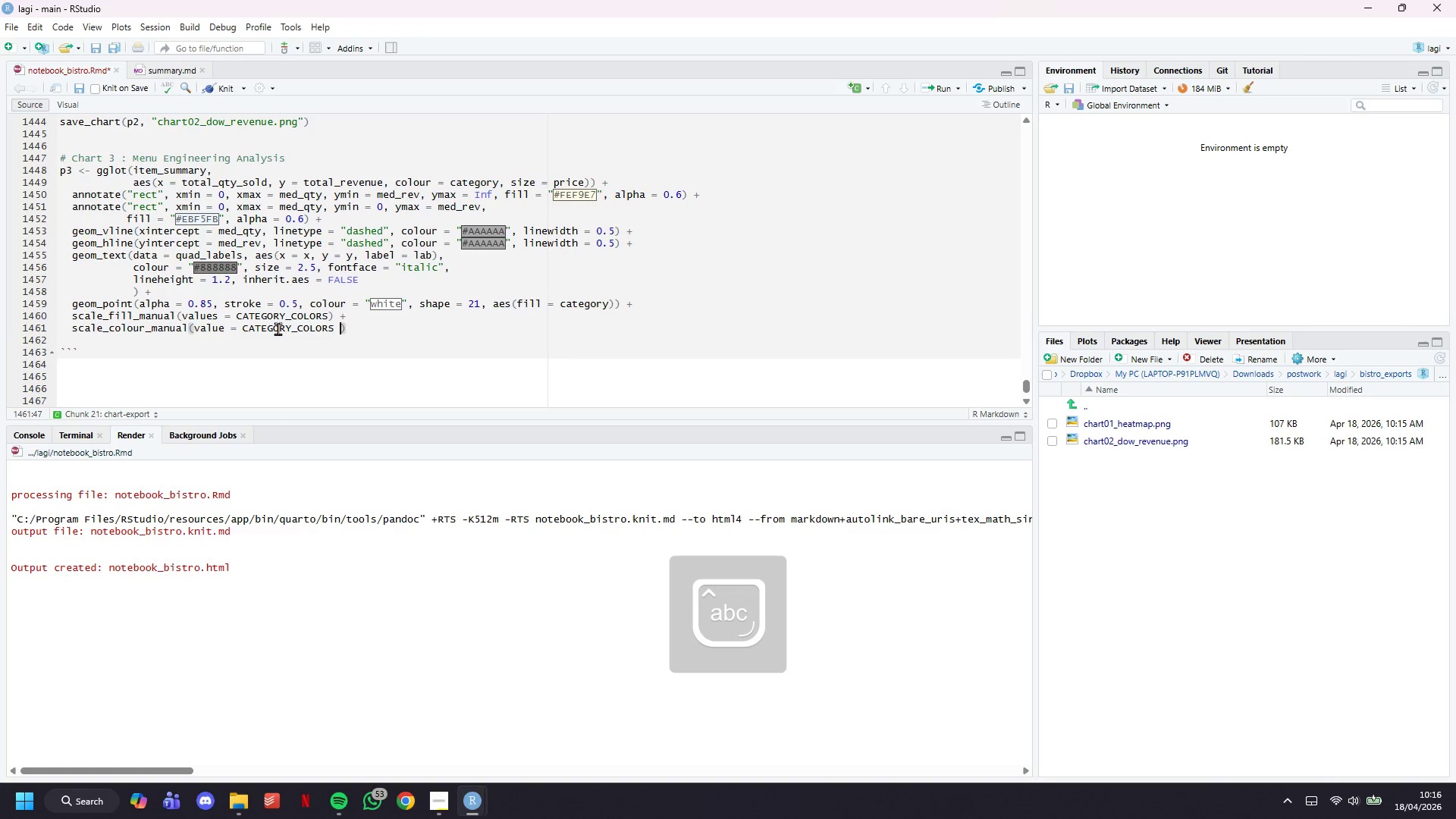 
 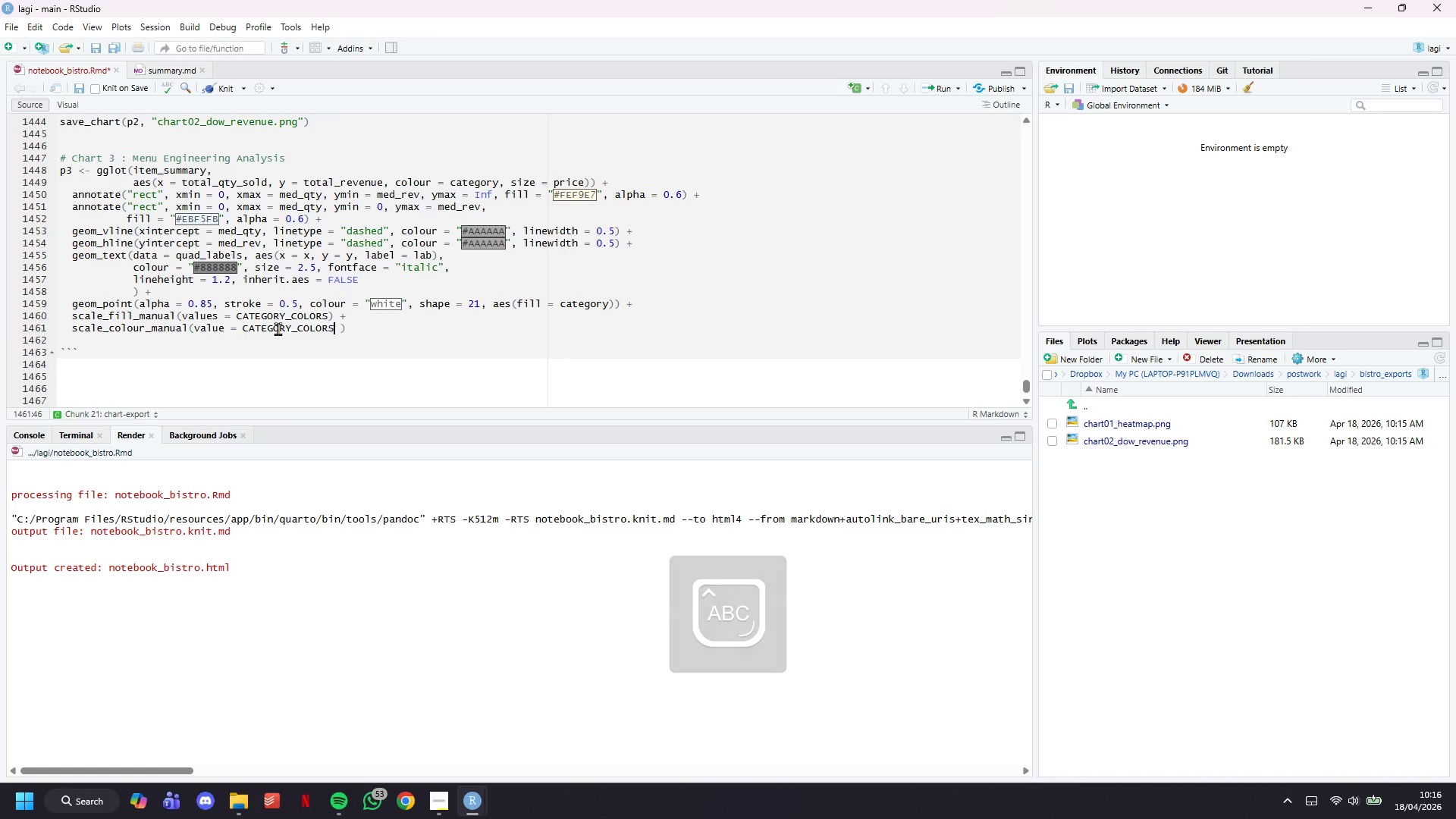 
key(ArrowRight)
 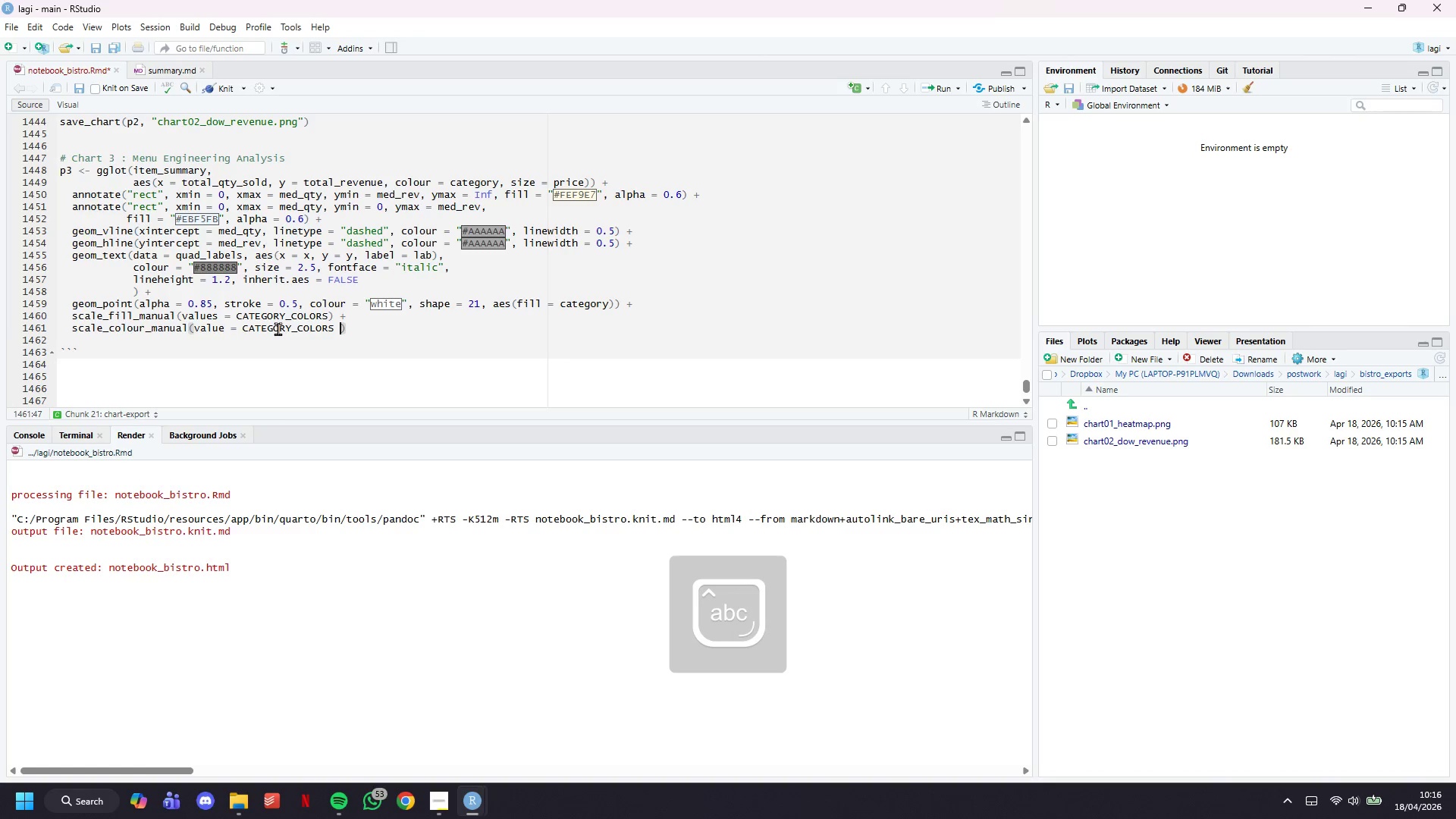 
key(Backspace)
 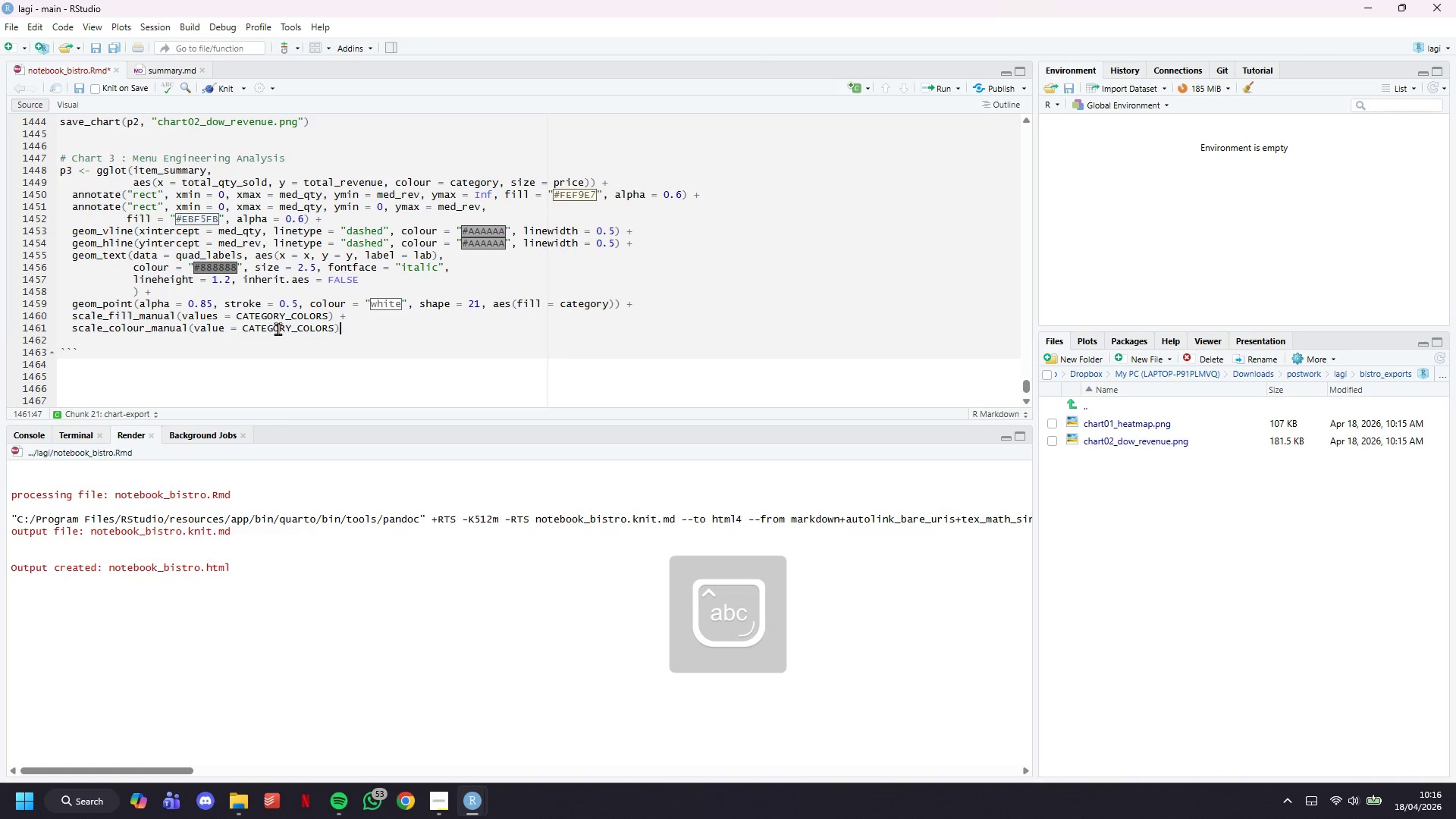 
key(ArrowRight)
 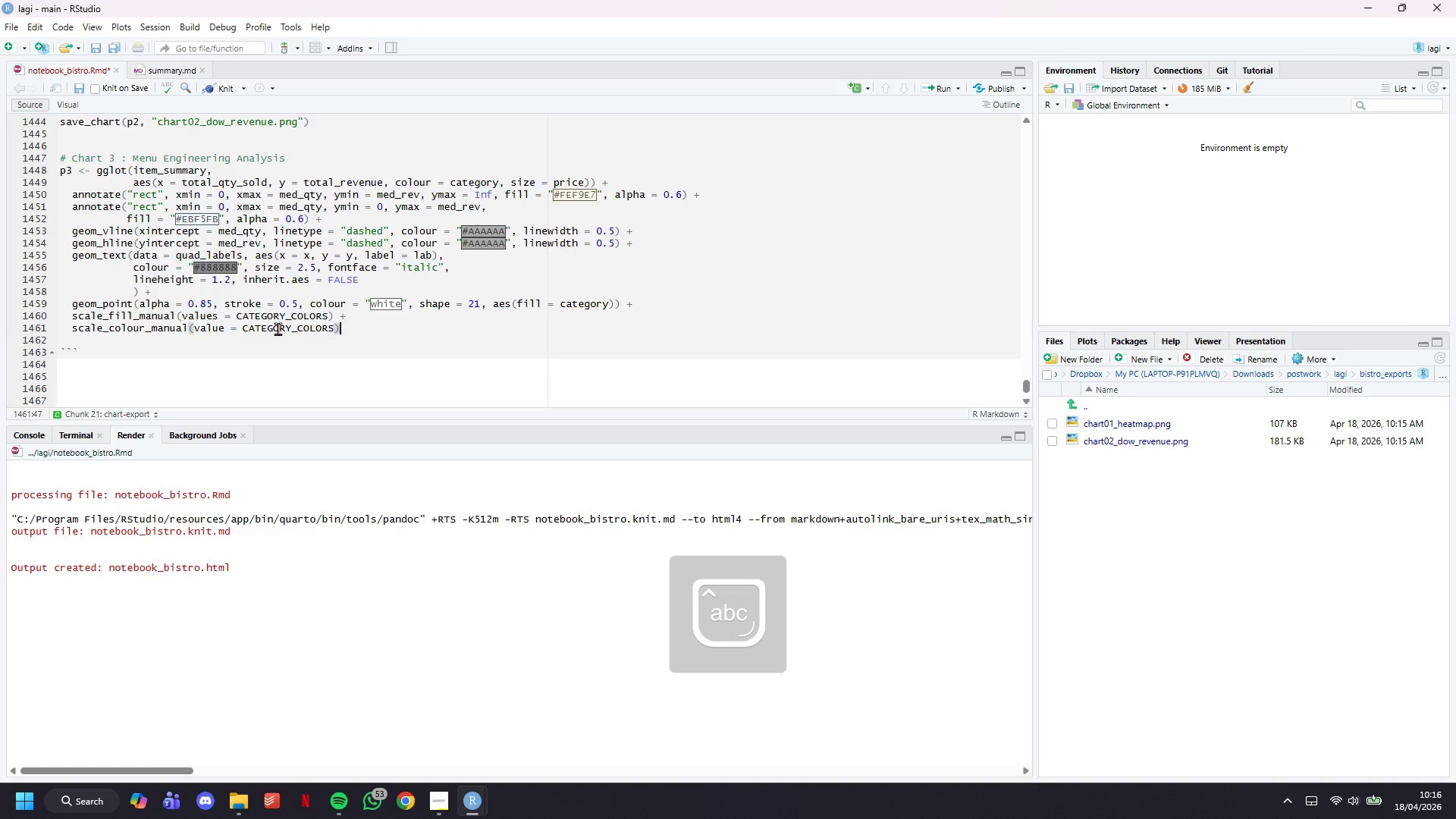 
key(Enter)
 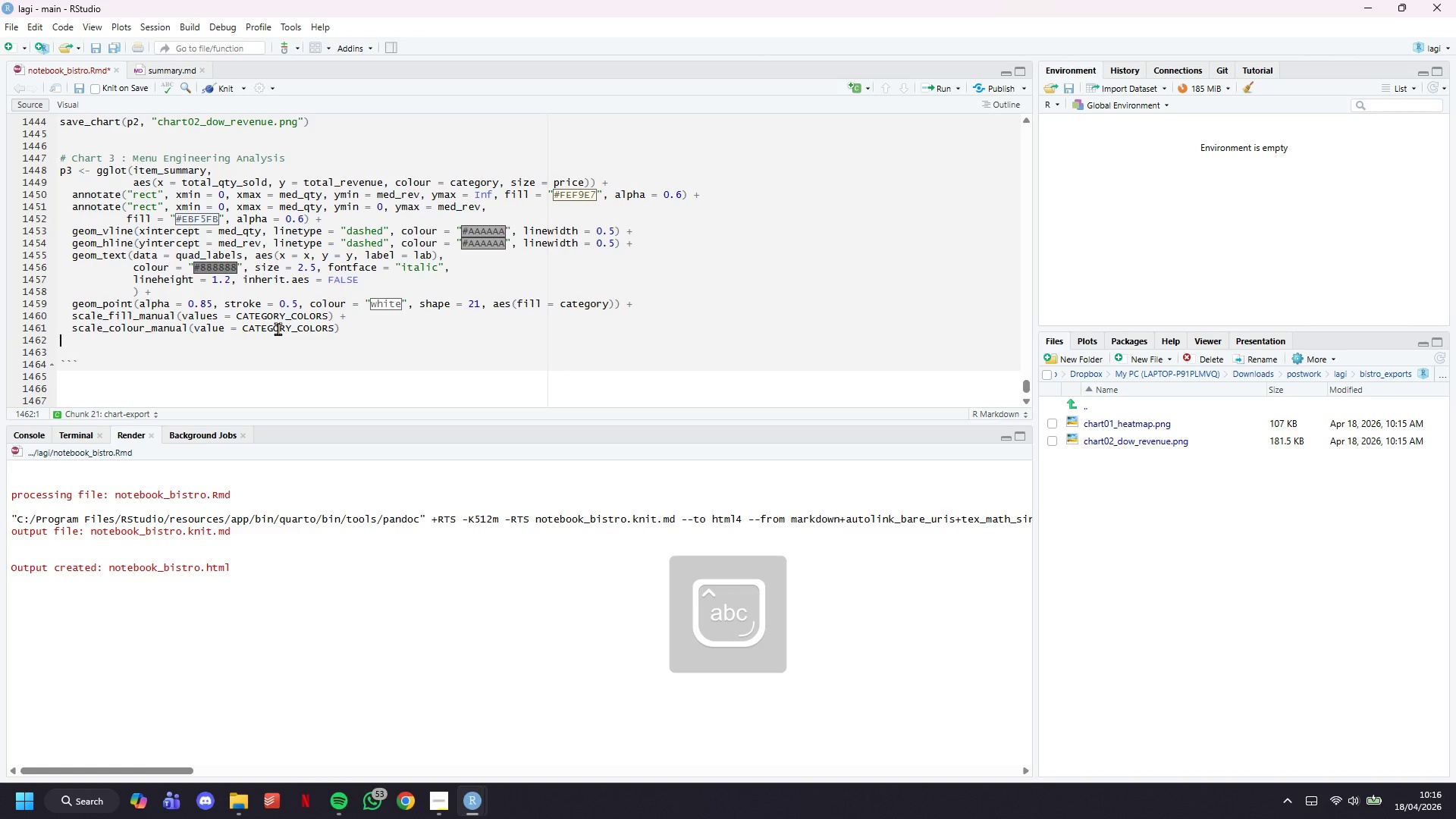 
key(Enter)
 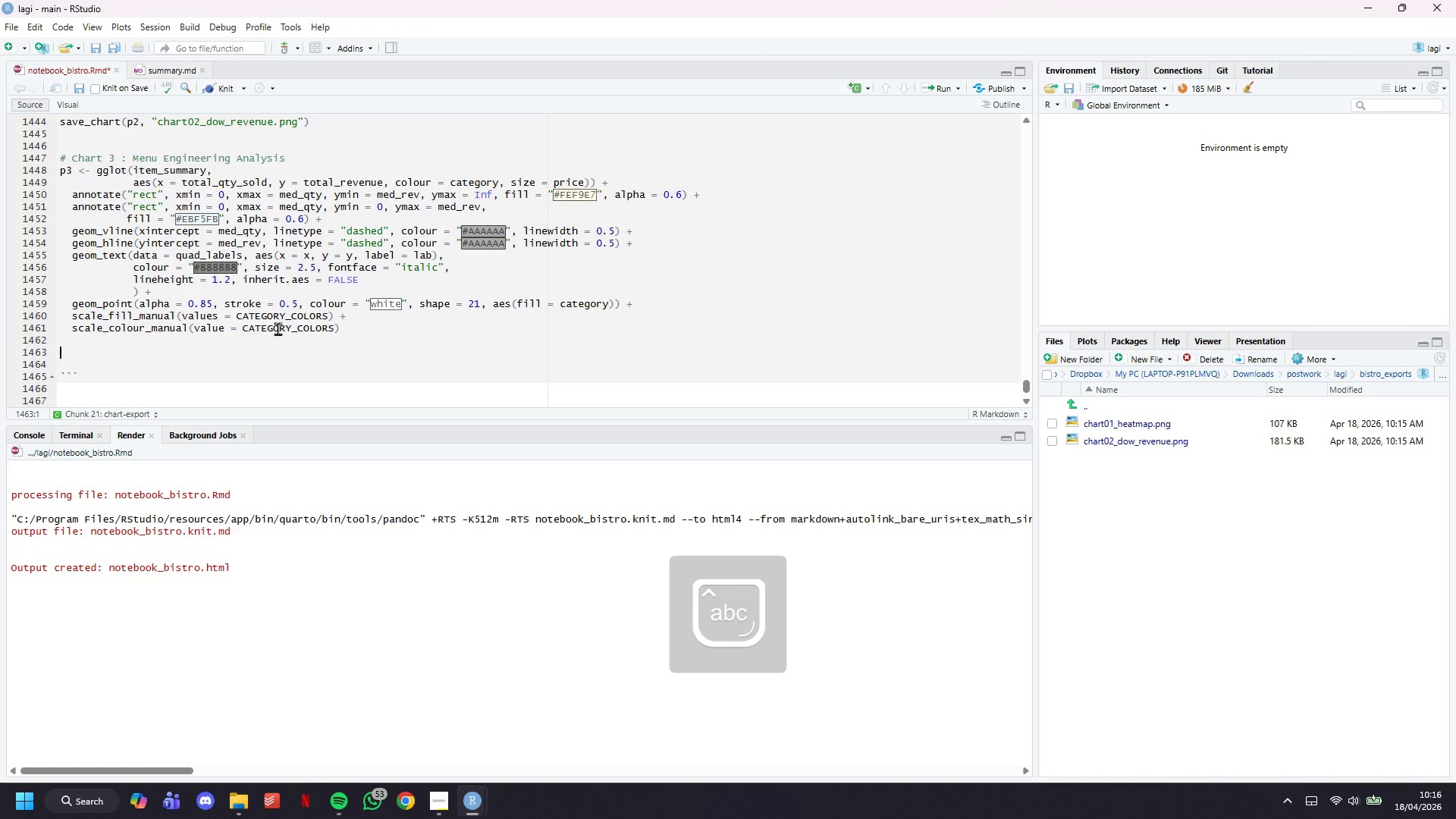 
type(p3)
 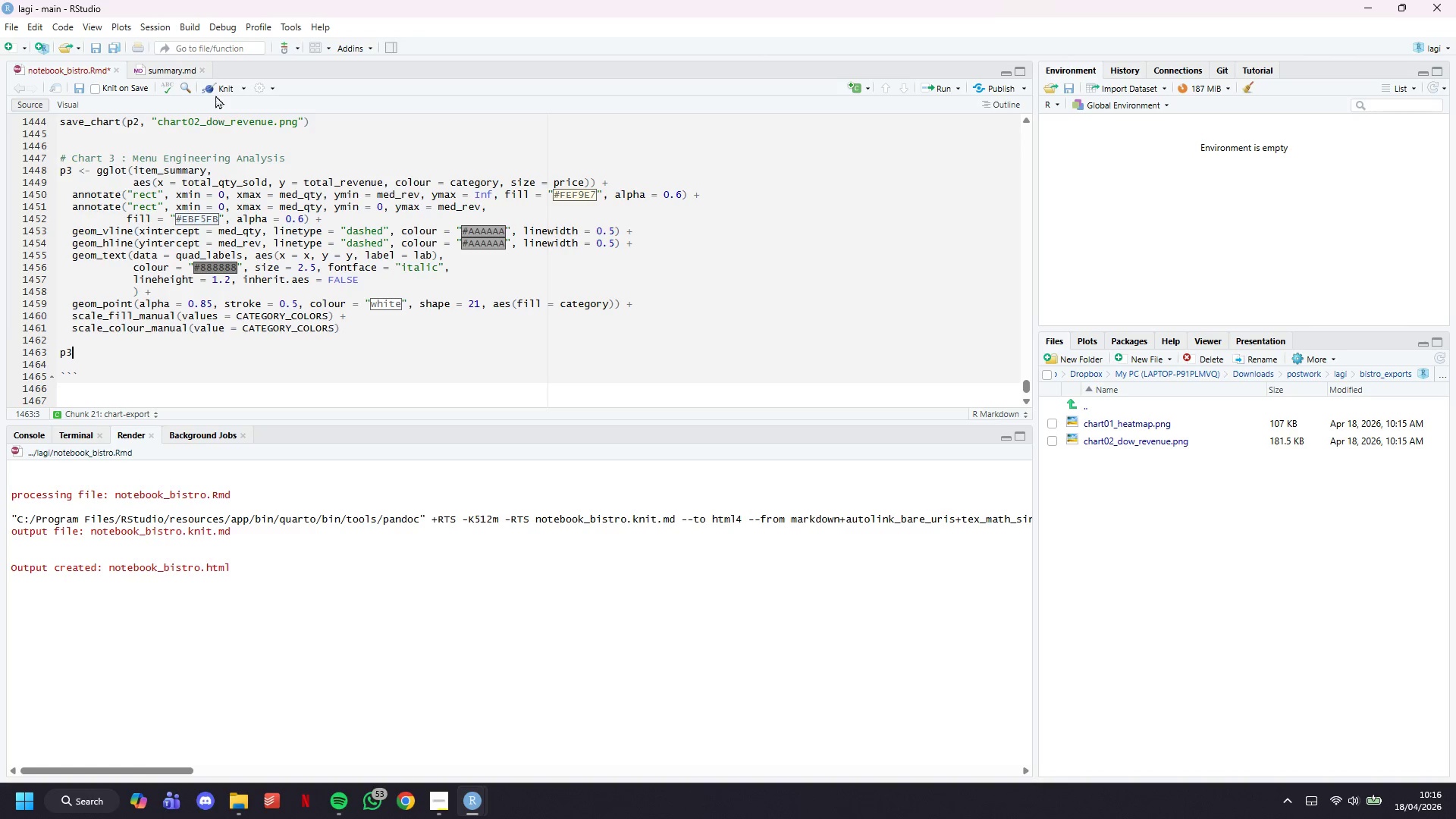 
left_click([215, 91])
 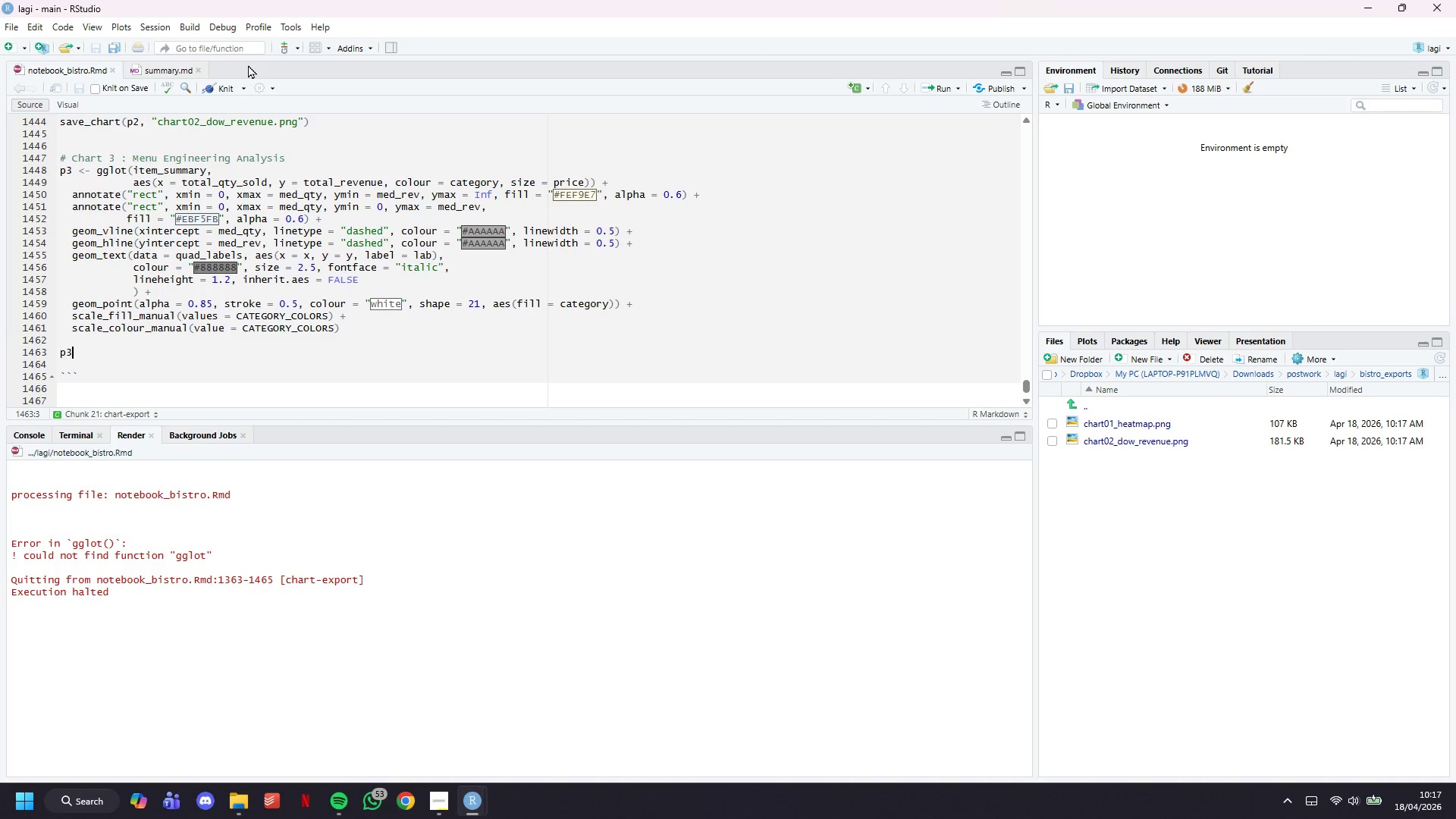 
wait(50.64)
 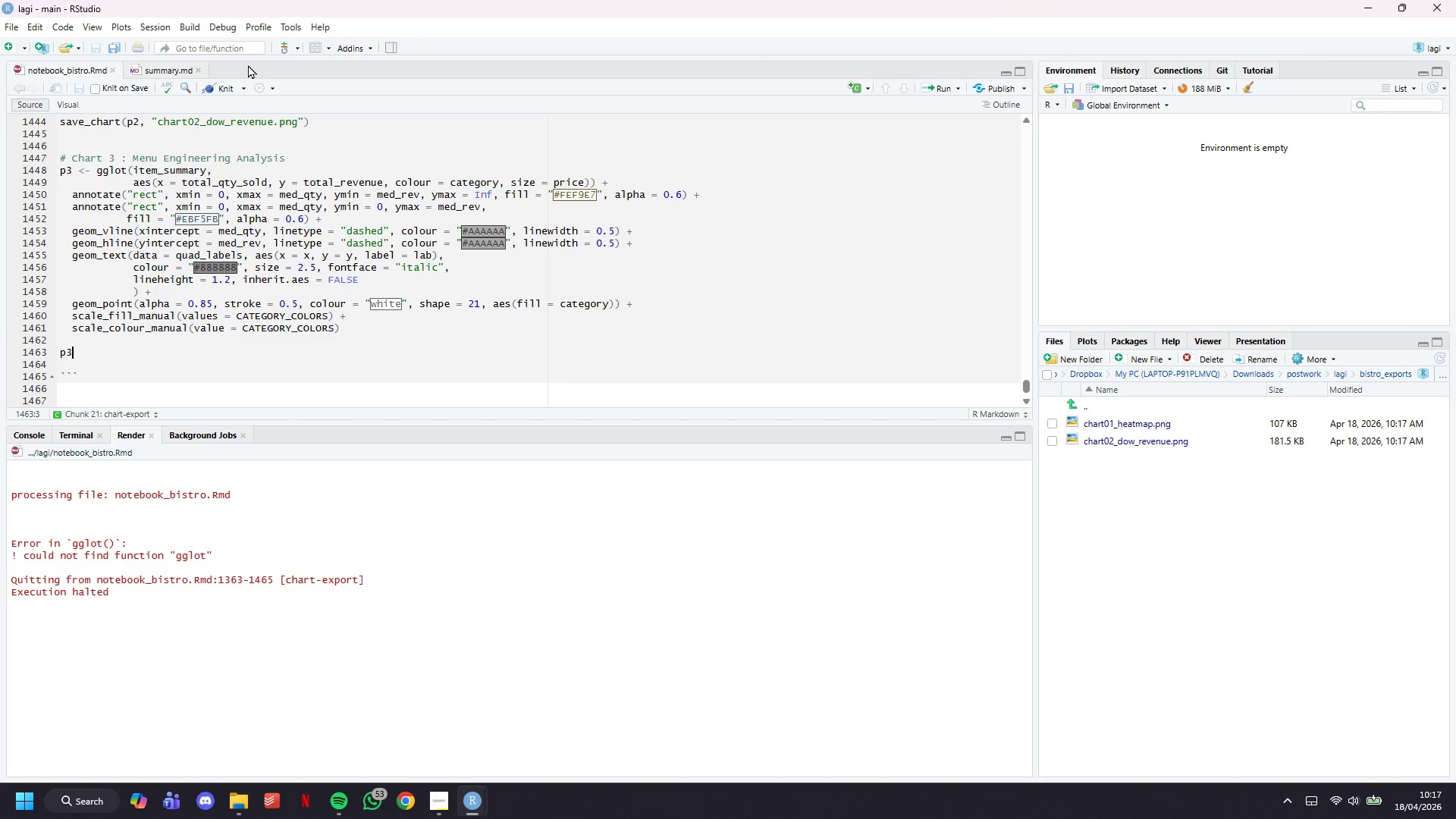 
left_click([111, 169])
 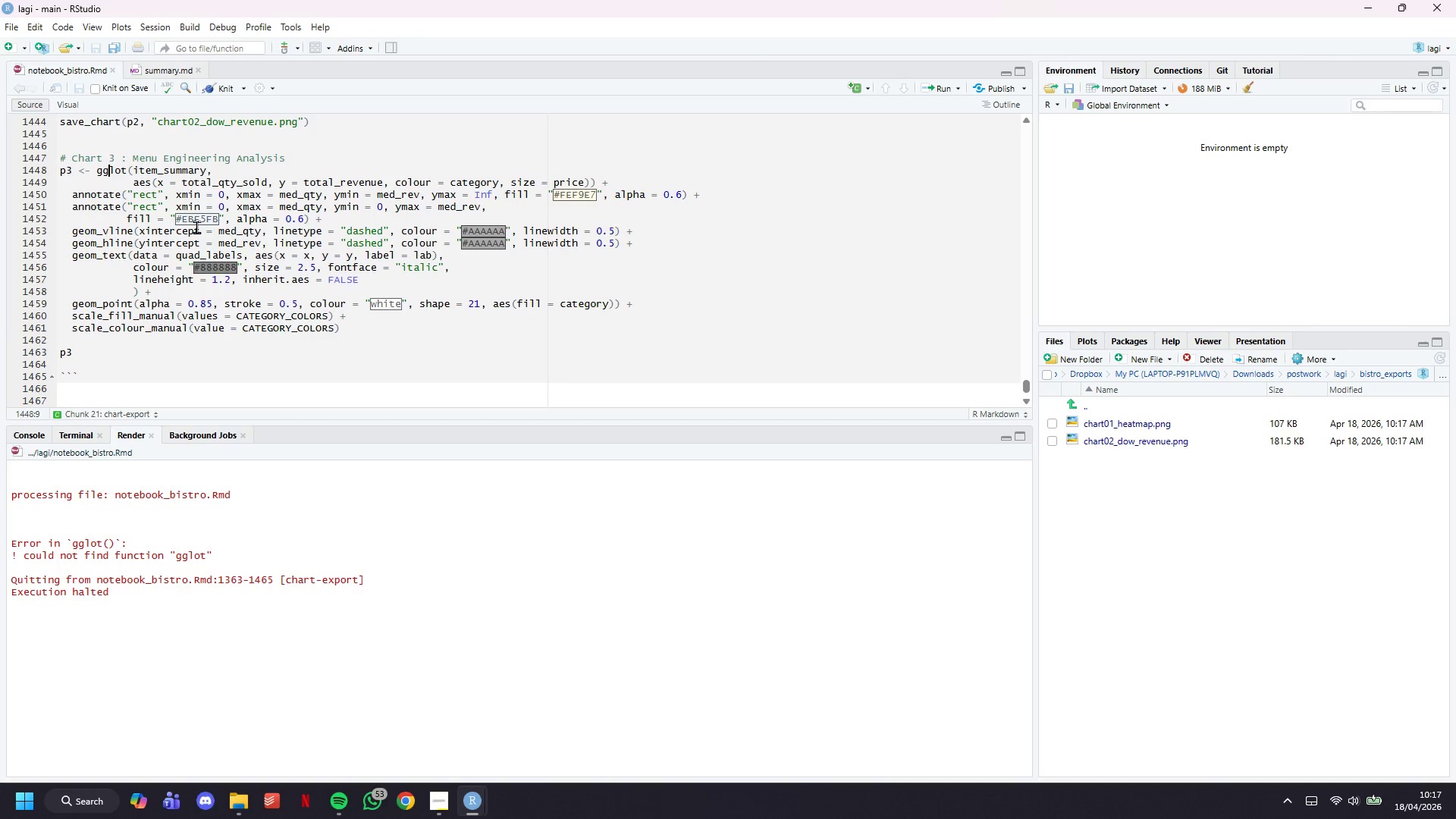 
key(P)
 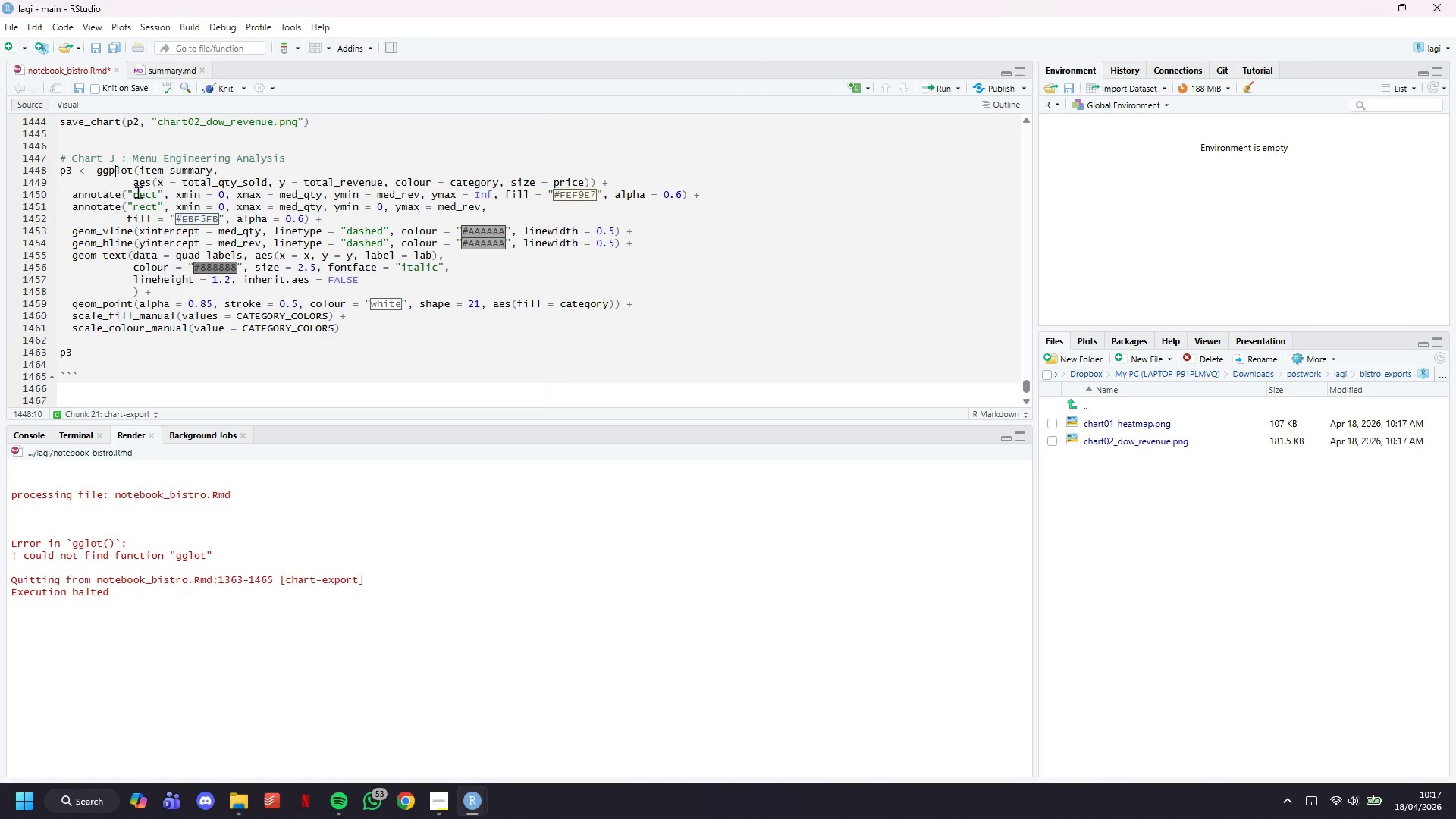 
scroll: coordinate [192, 280], scroll_direction: up, amount: 9.0
 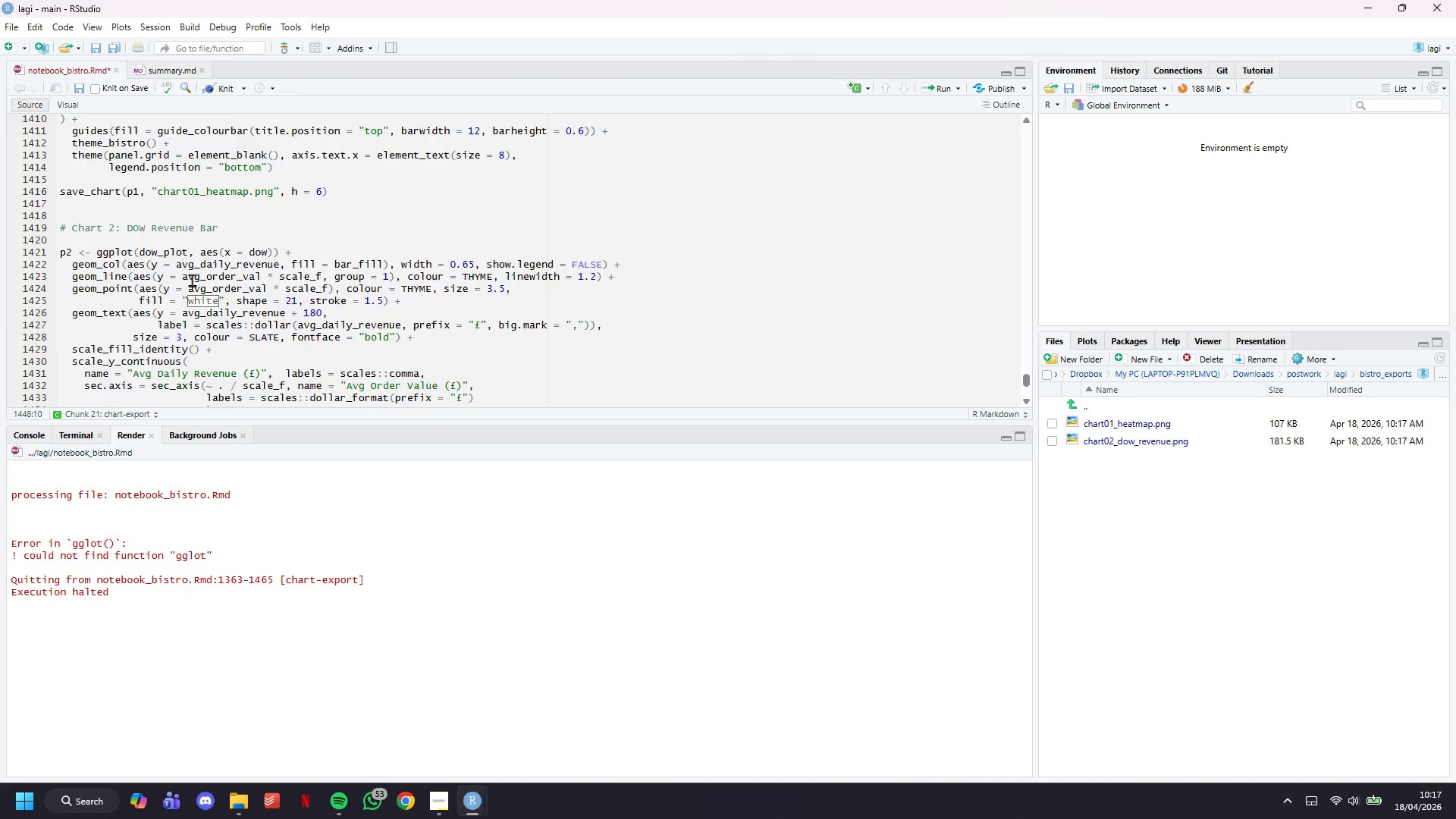 
scroll: coordinate [192, 280], scroll_direction: down, amount: 10.0
 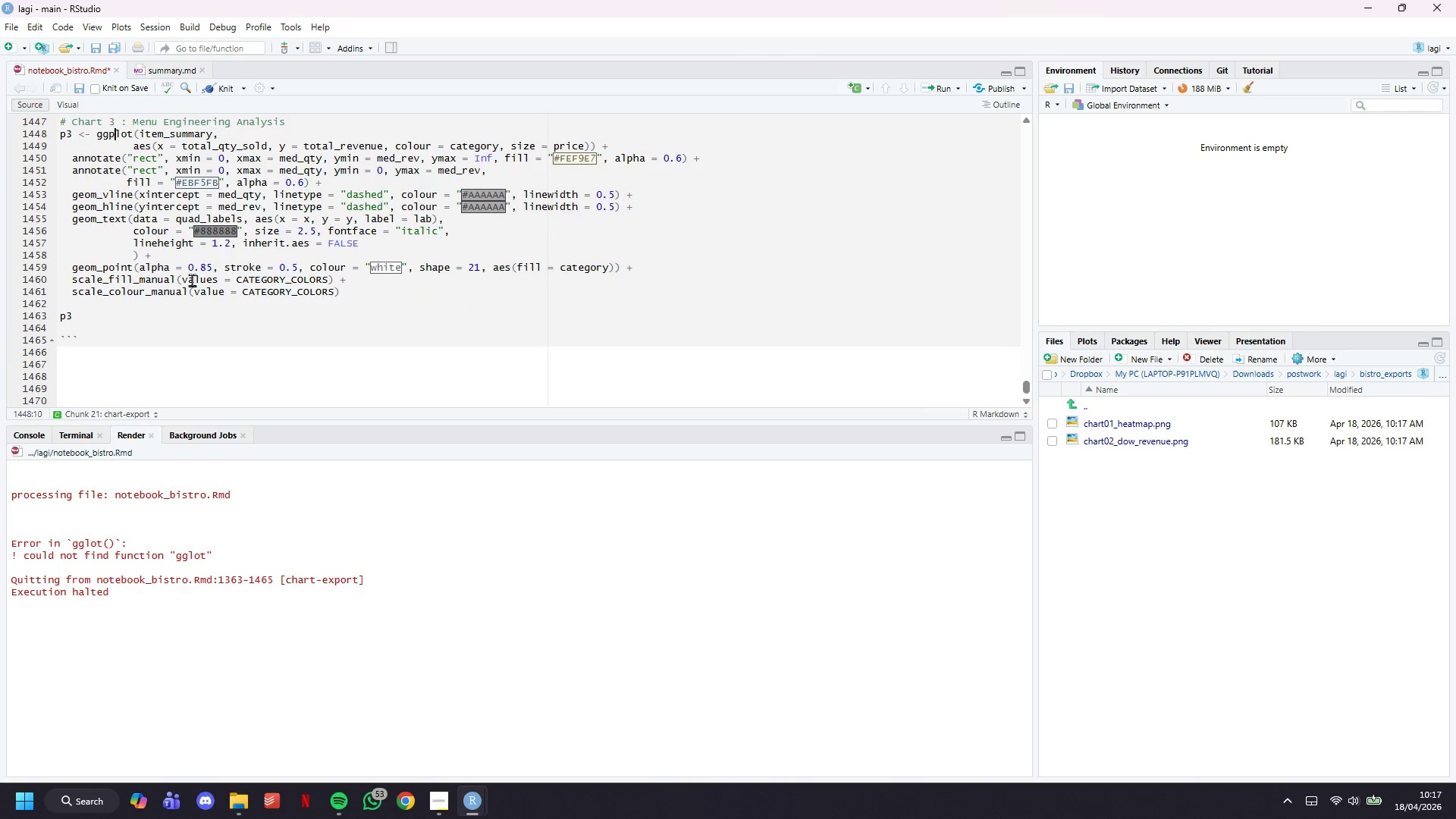 
key(Control+S)
 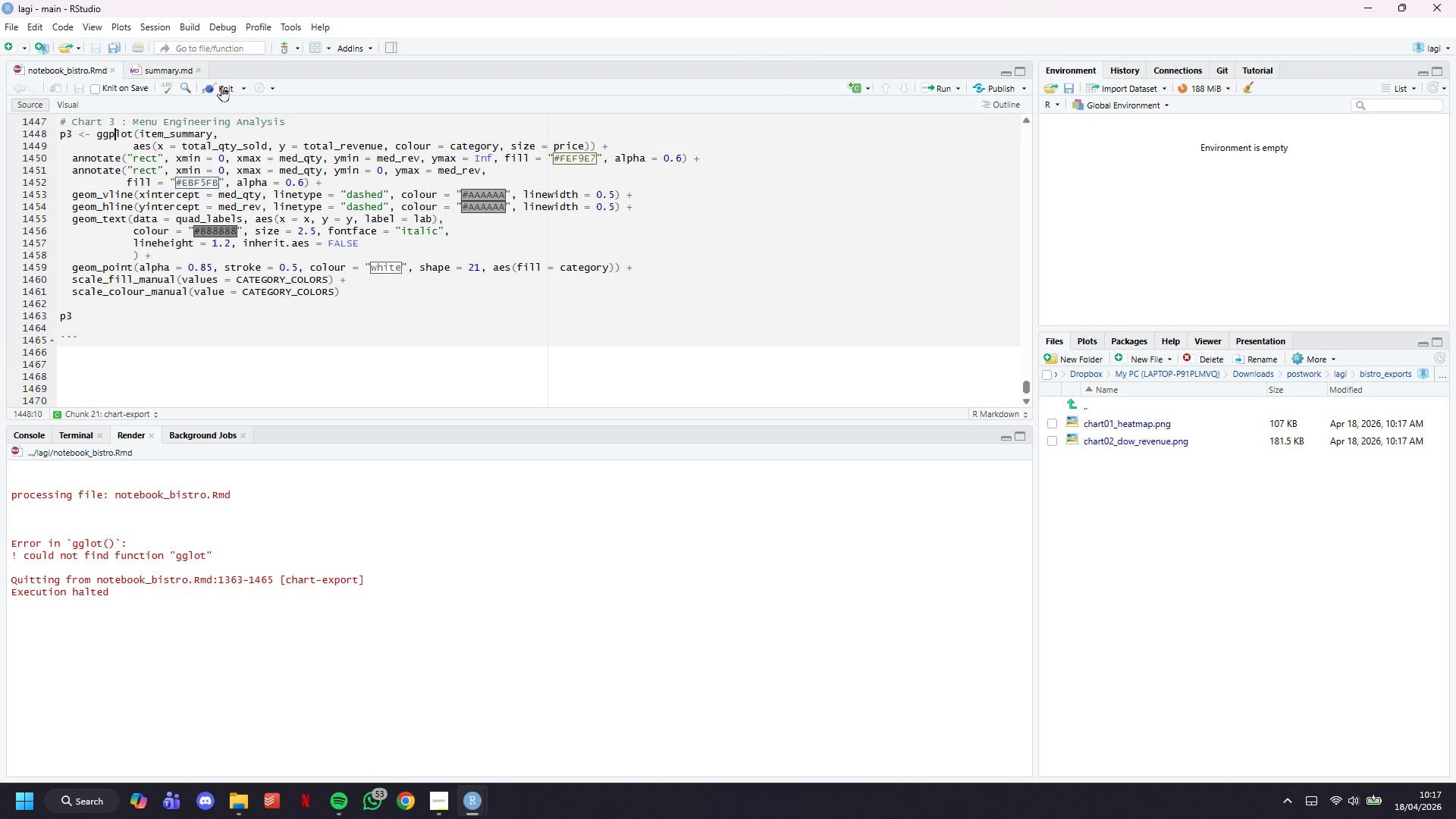 
left_click([222, 86])
 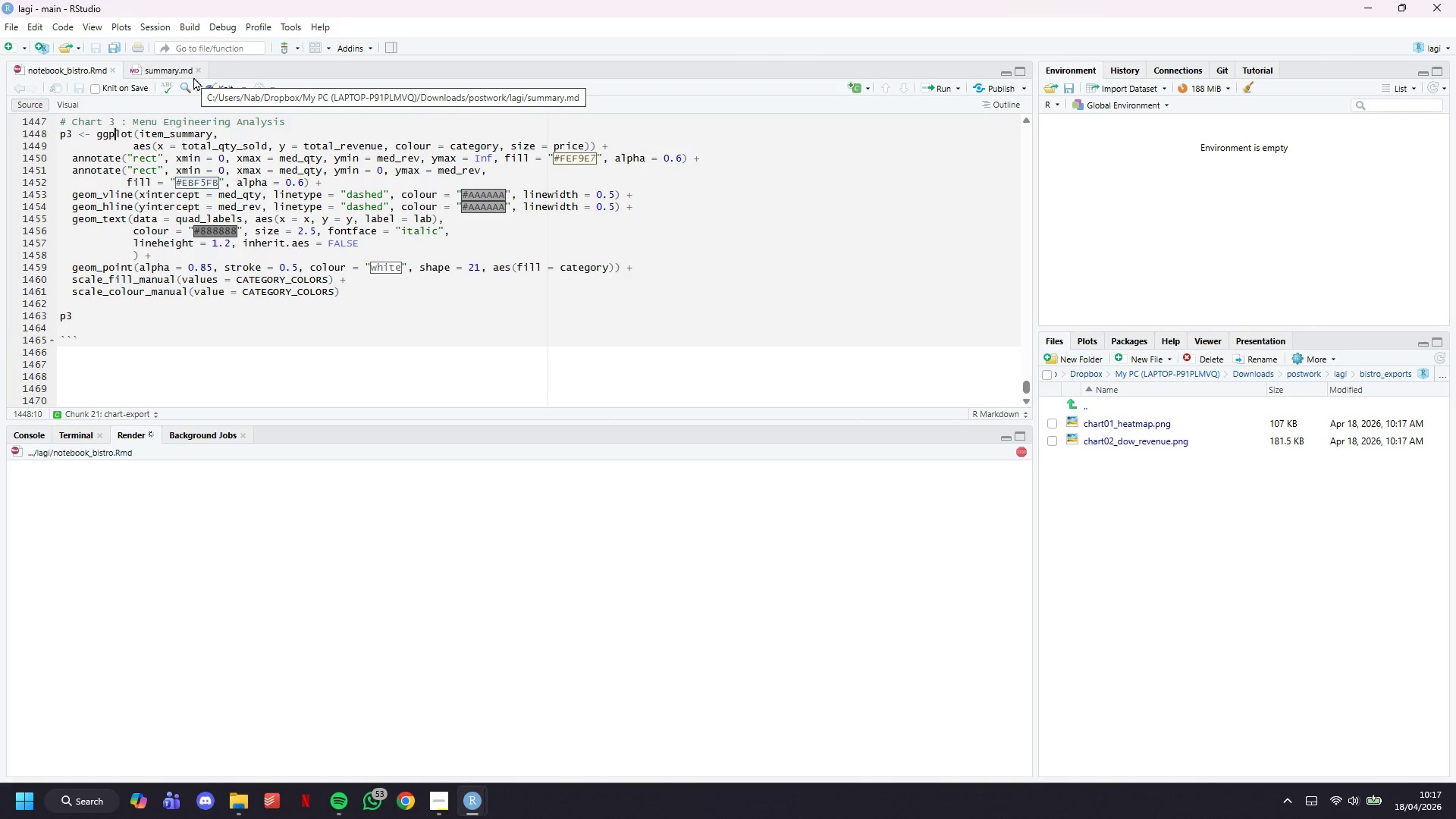 
left_click([193, 77])
 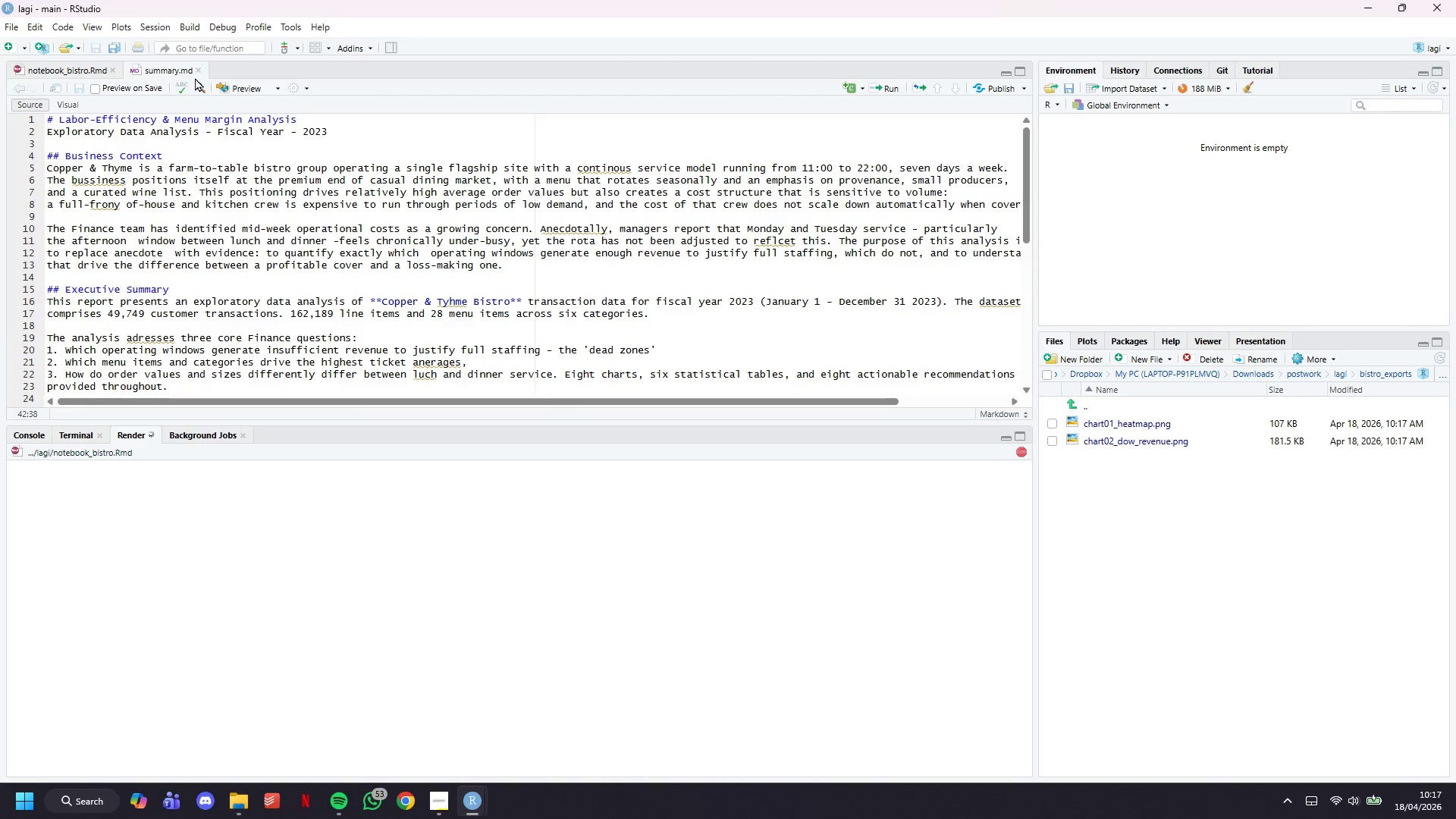 
wait(6.09)
 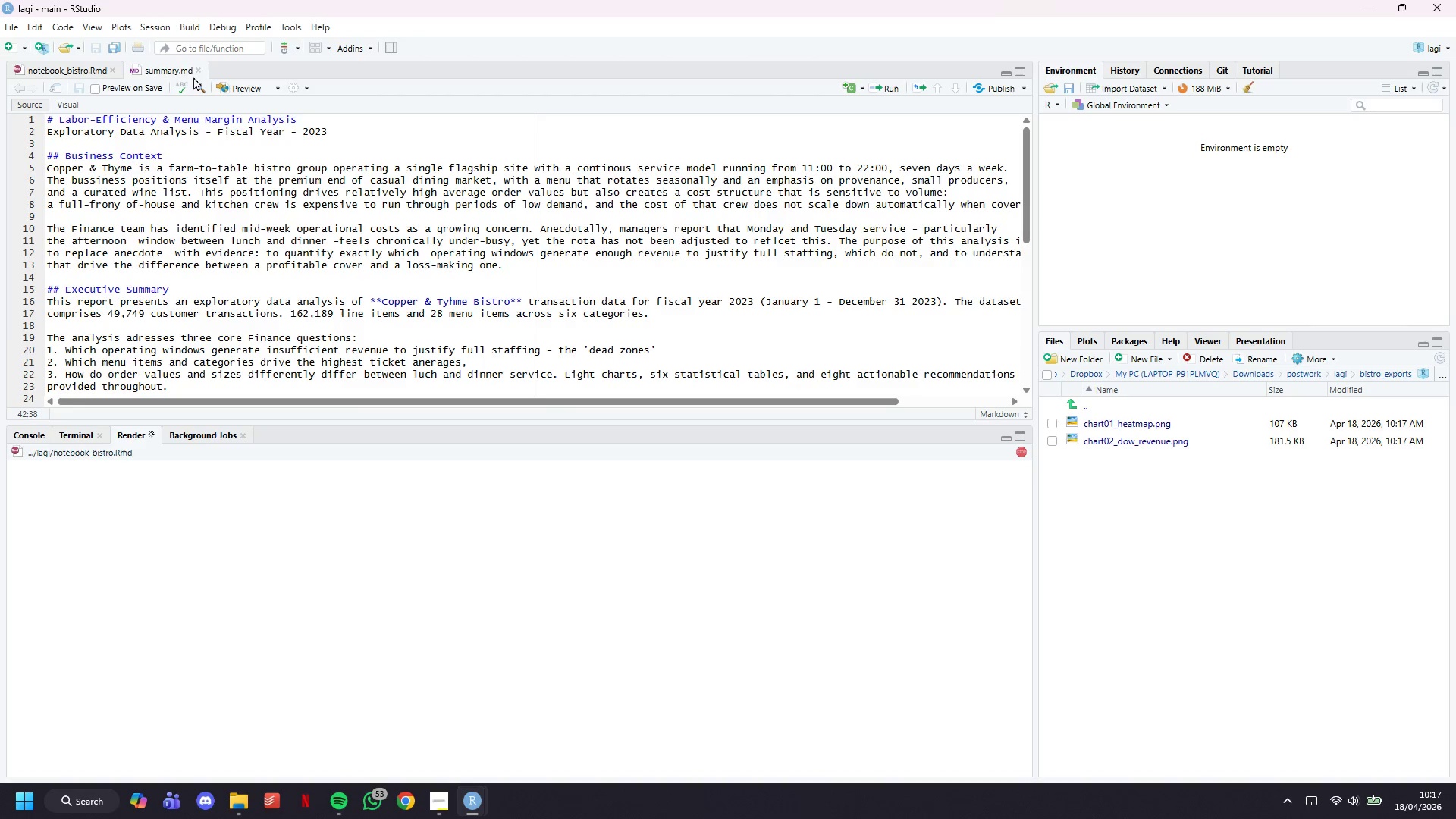 
left_click([195, 79])
 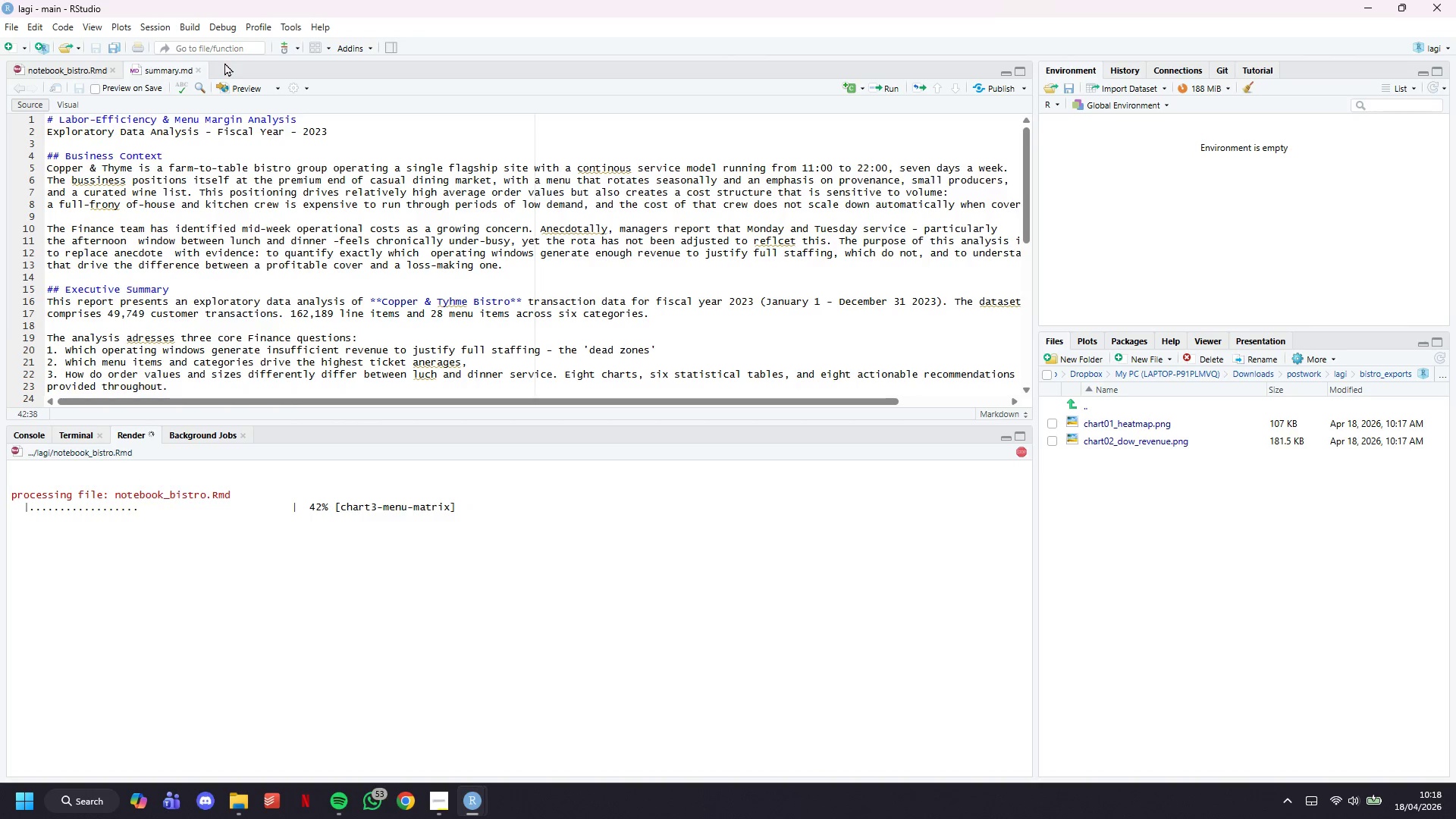 
wait(17.56)
 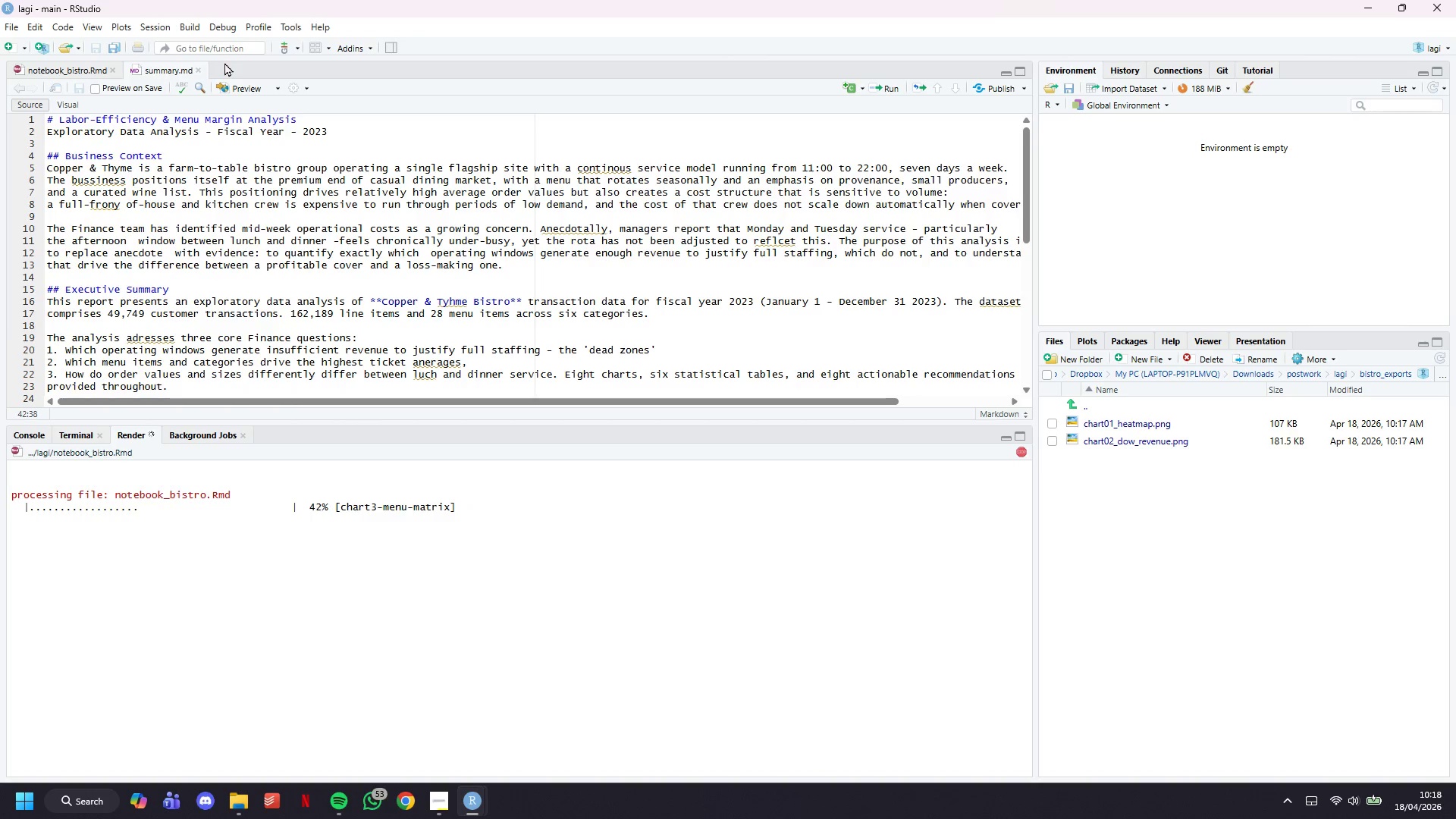 
left_click([63, 70])
 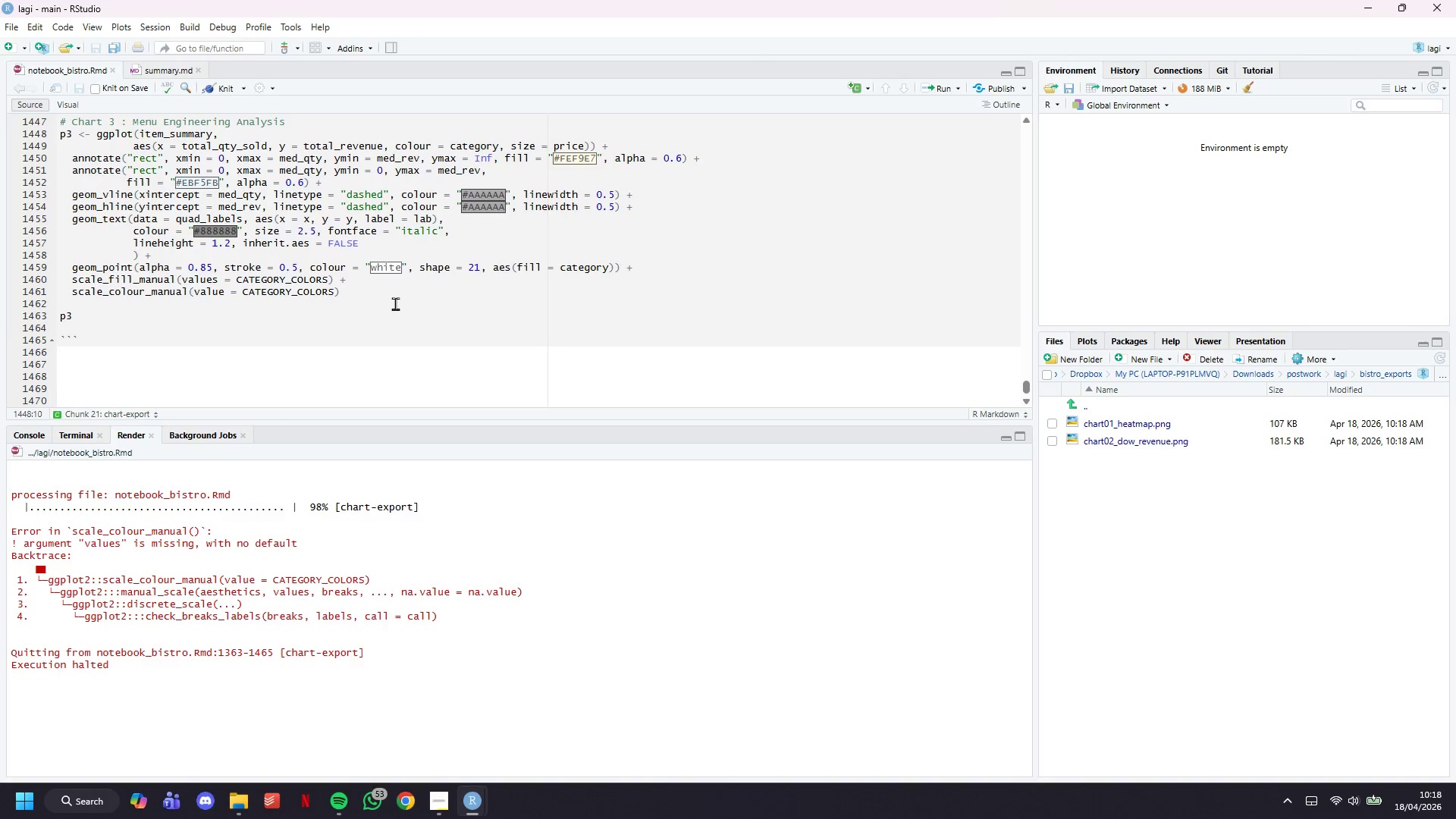 
wait(27.27)
 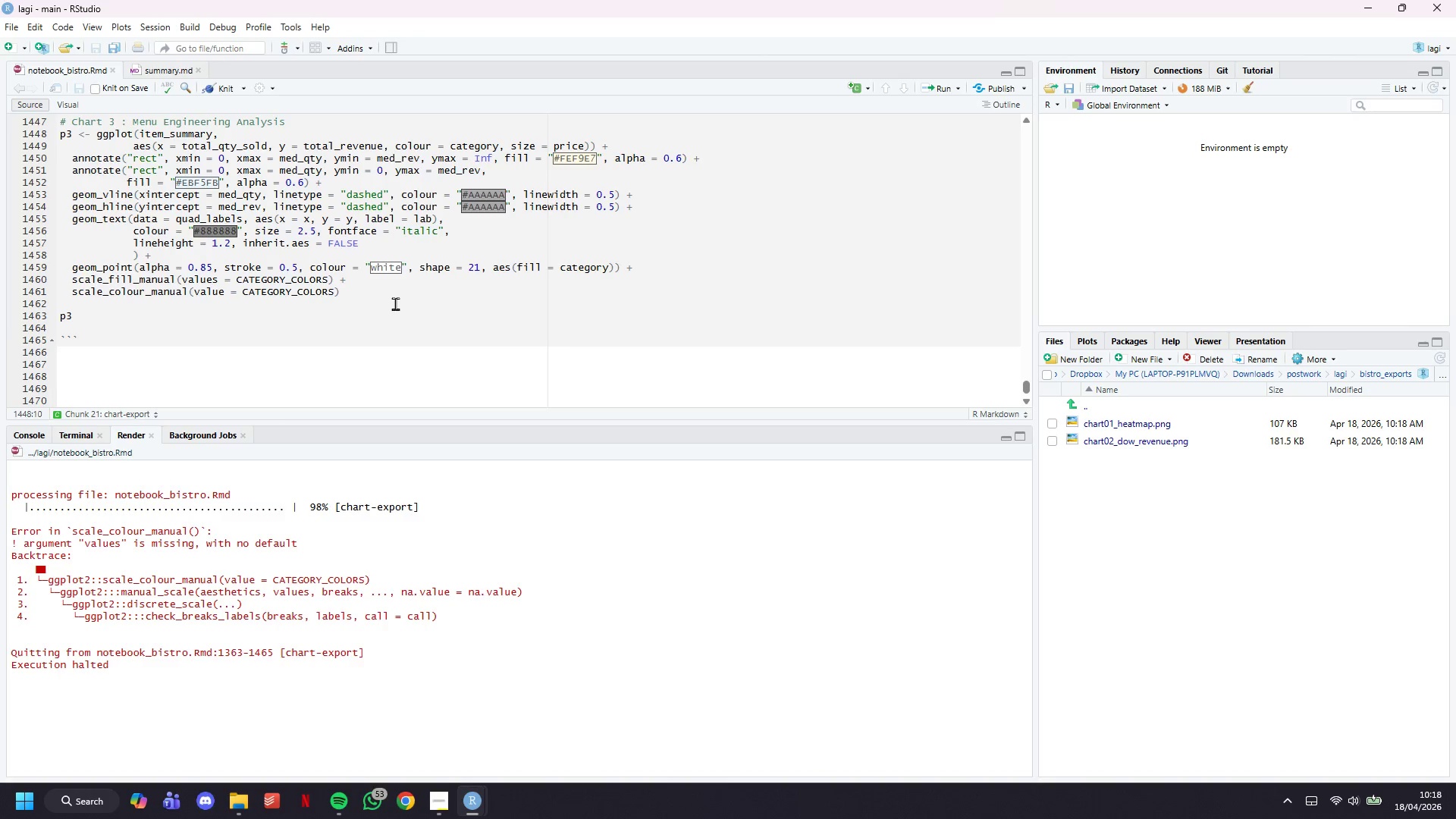 
key(S)
 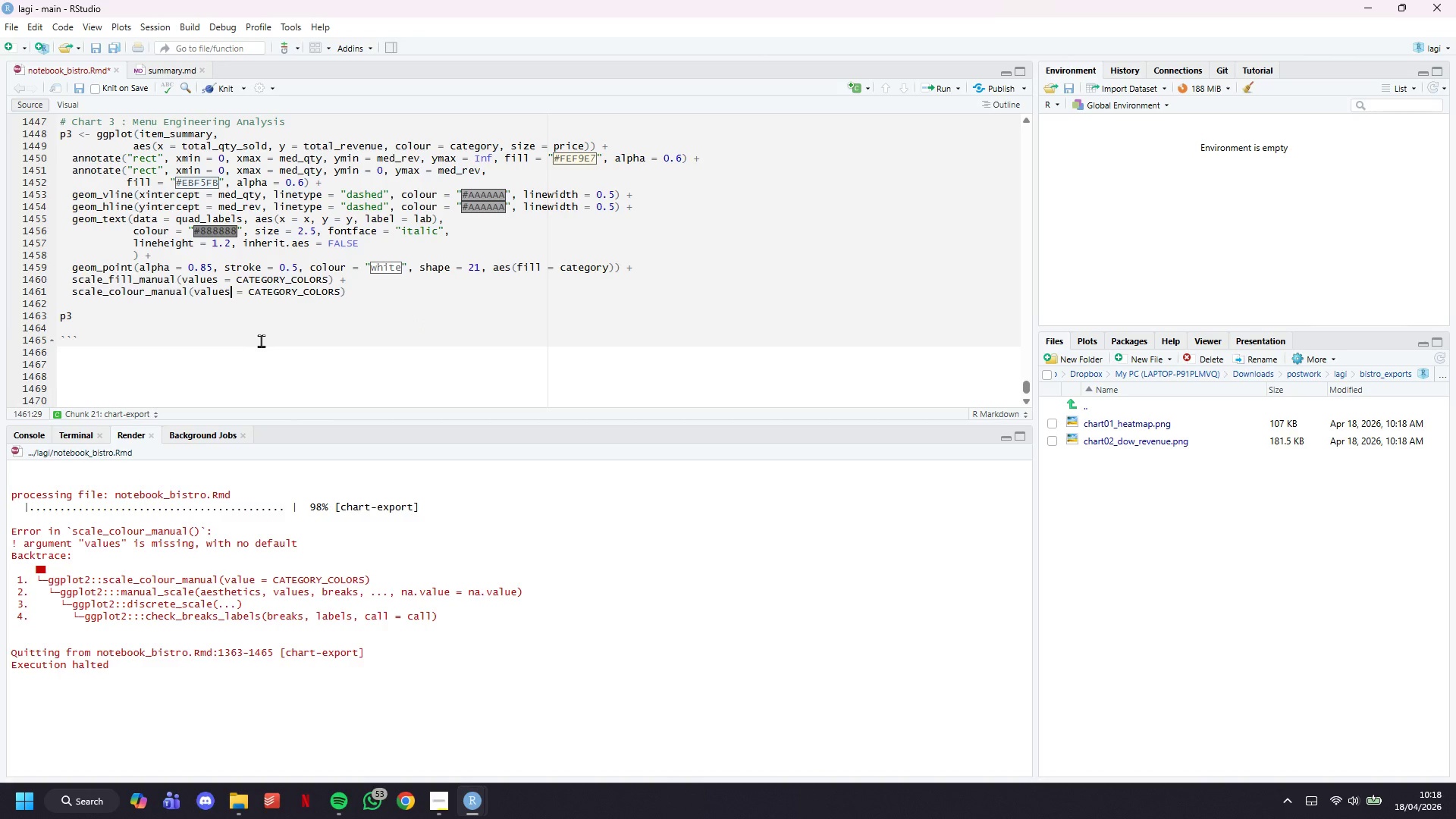 
key(Control+S)
 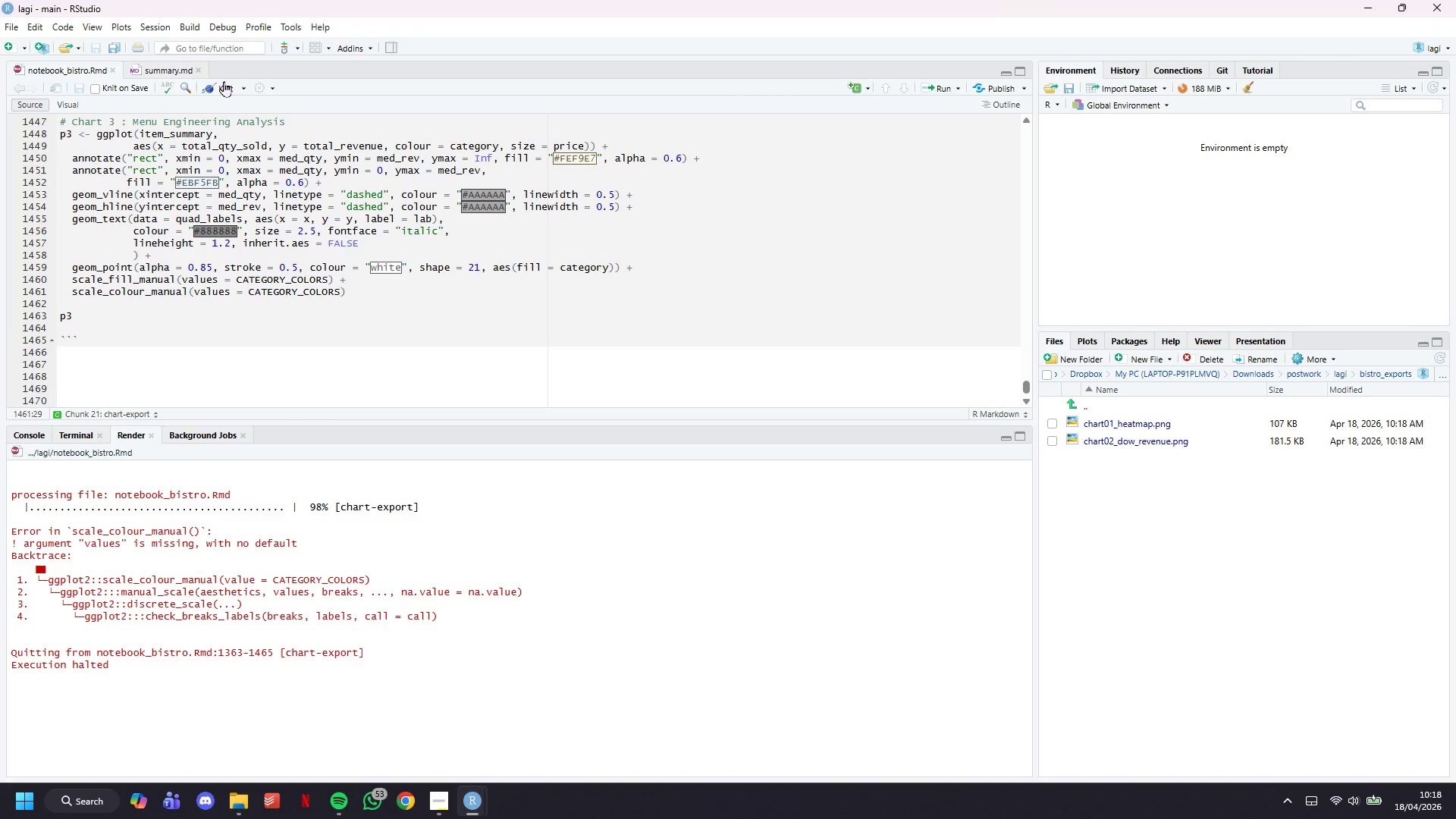 
left_click([224, 81])
 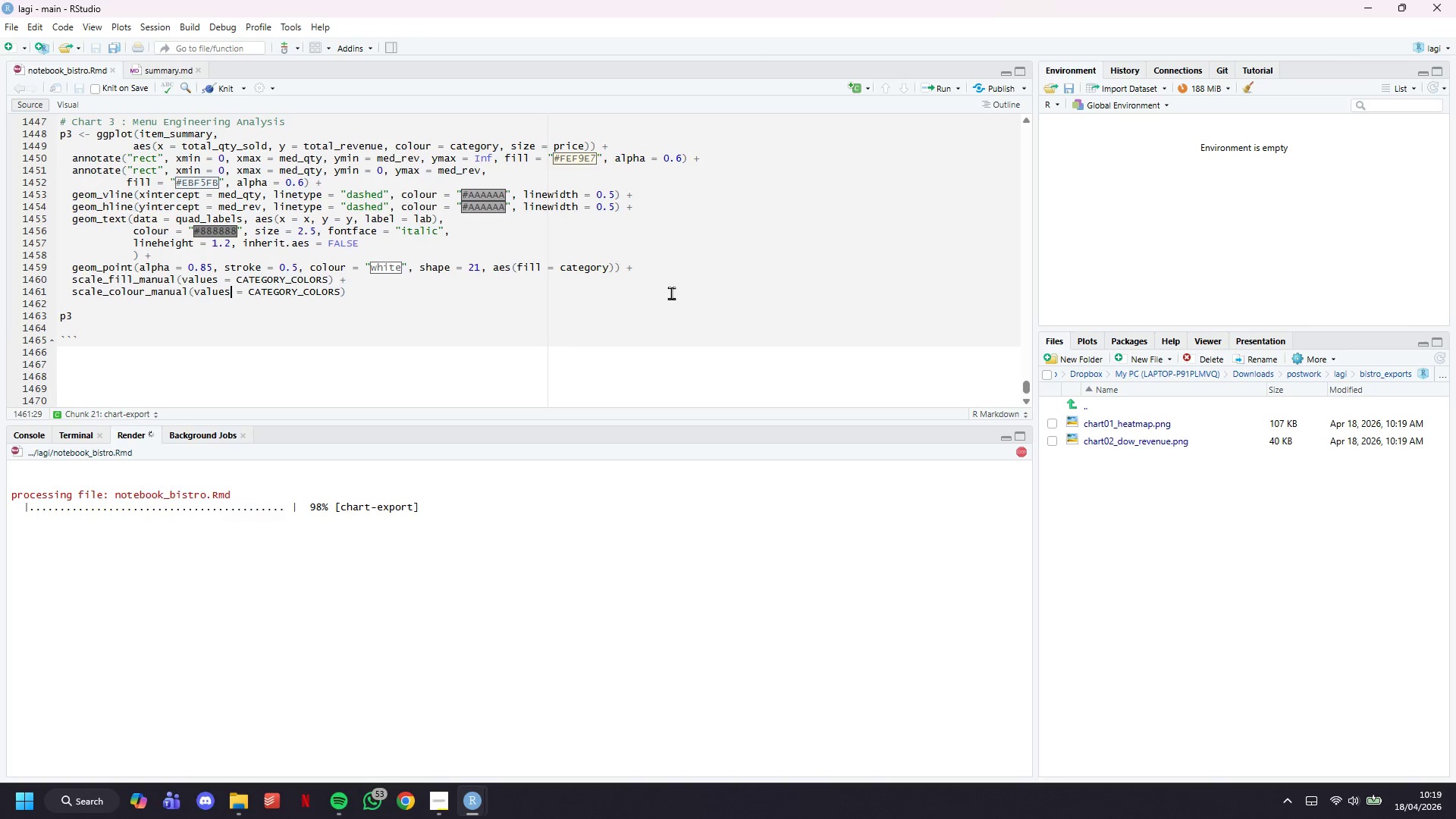 
wait(40.66)
 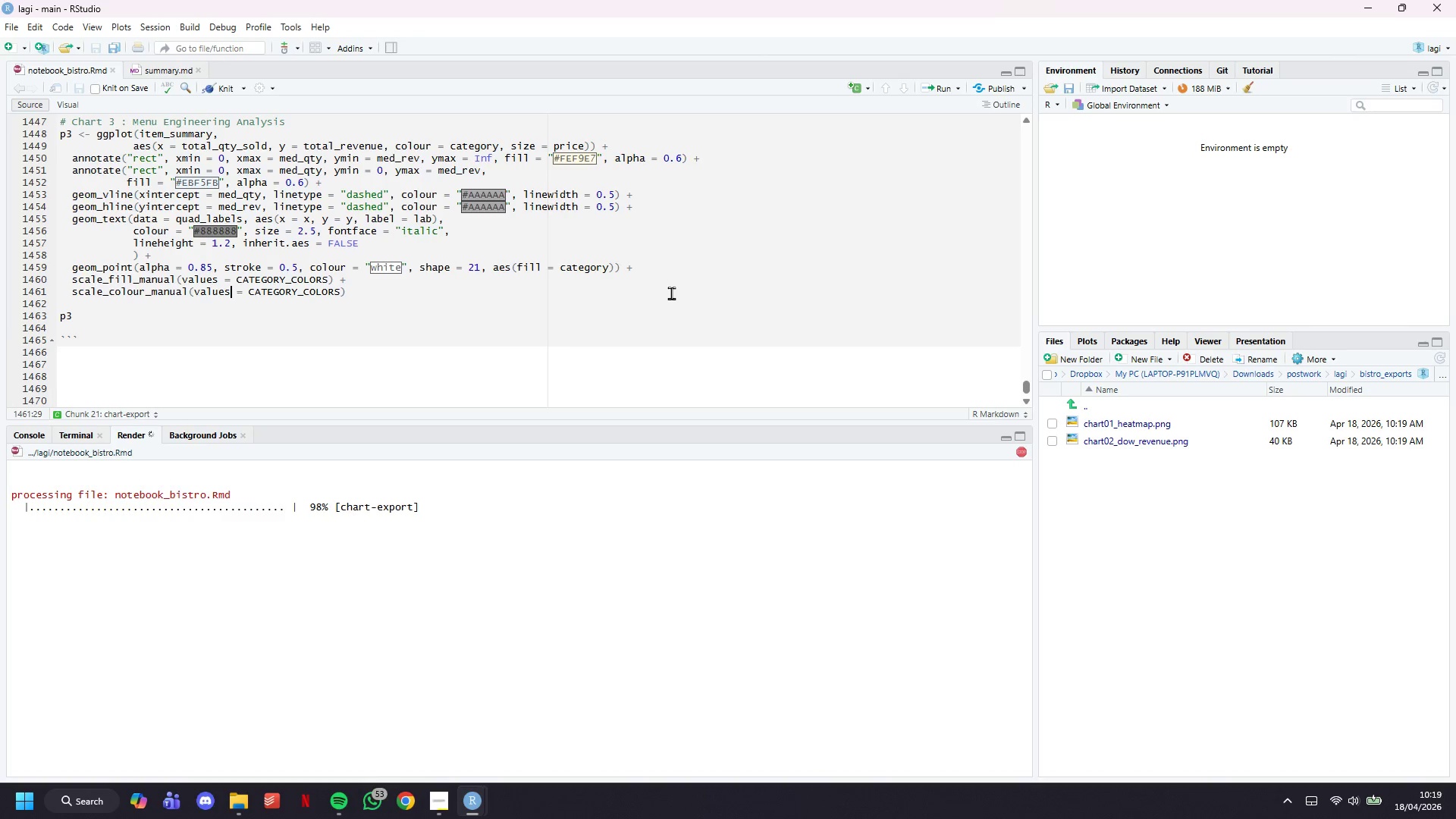 
left_click([453, 808])